 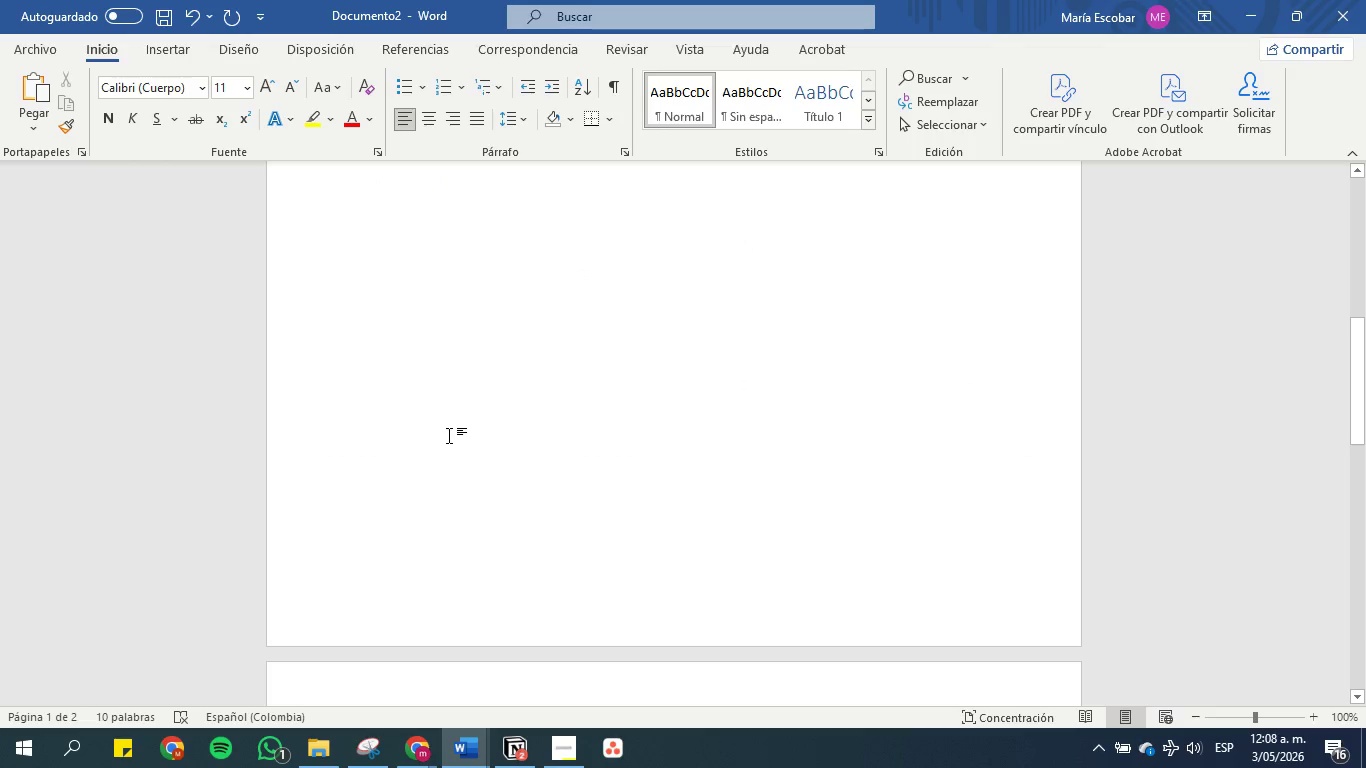 
key(Control+V)
 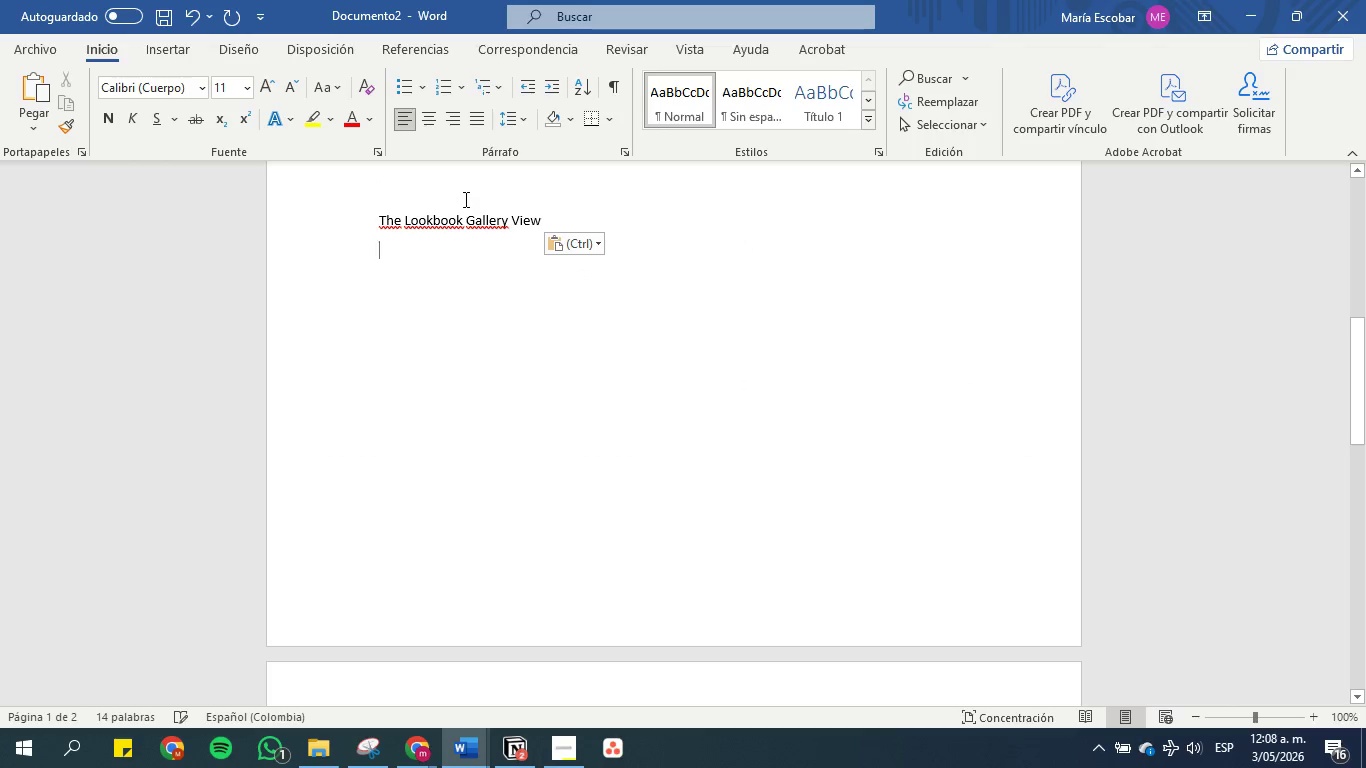 
left_click([465, 187])
 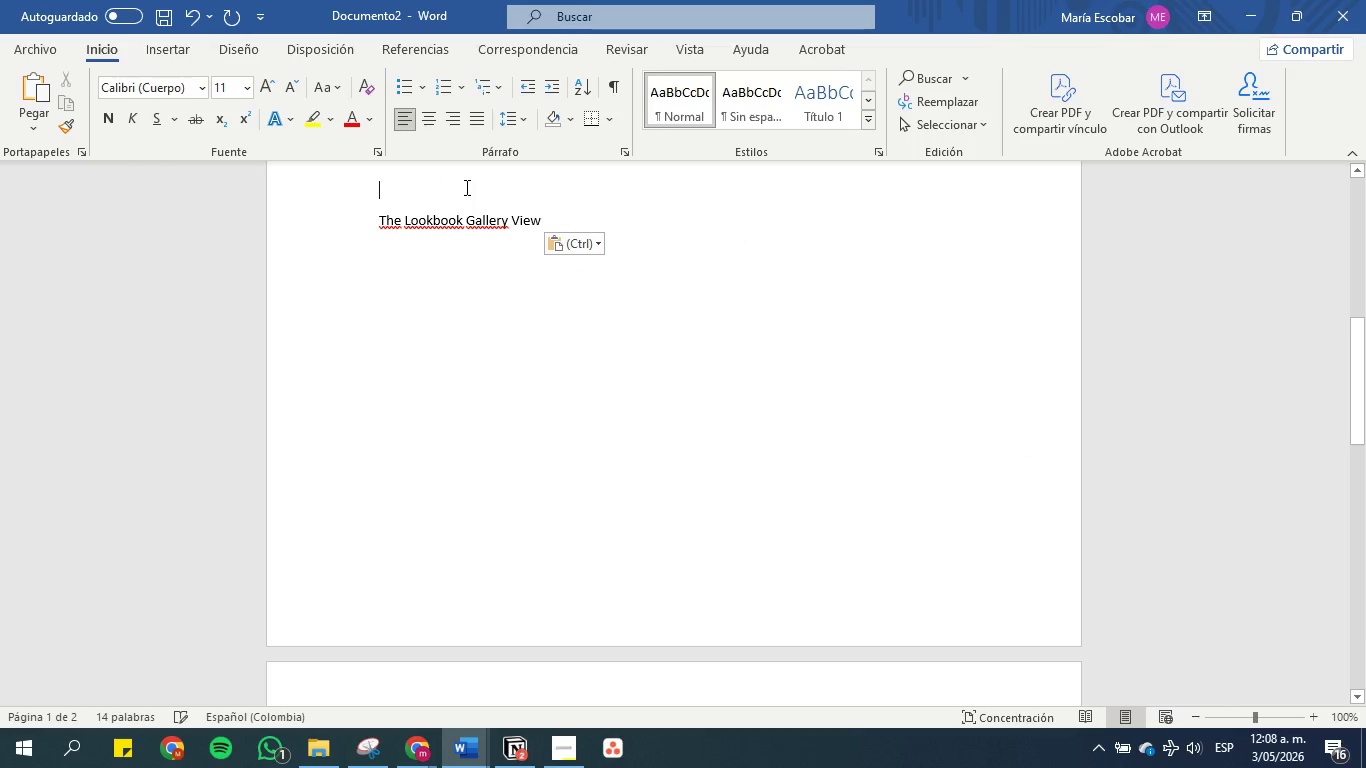 
hold_key(key=Enter, duration=0.69)
 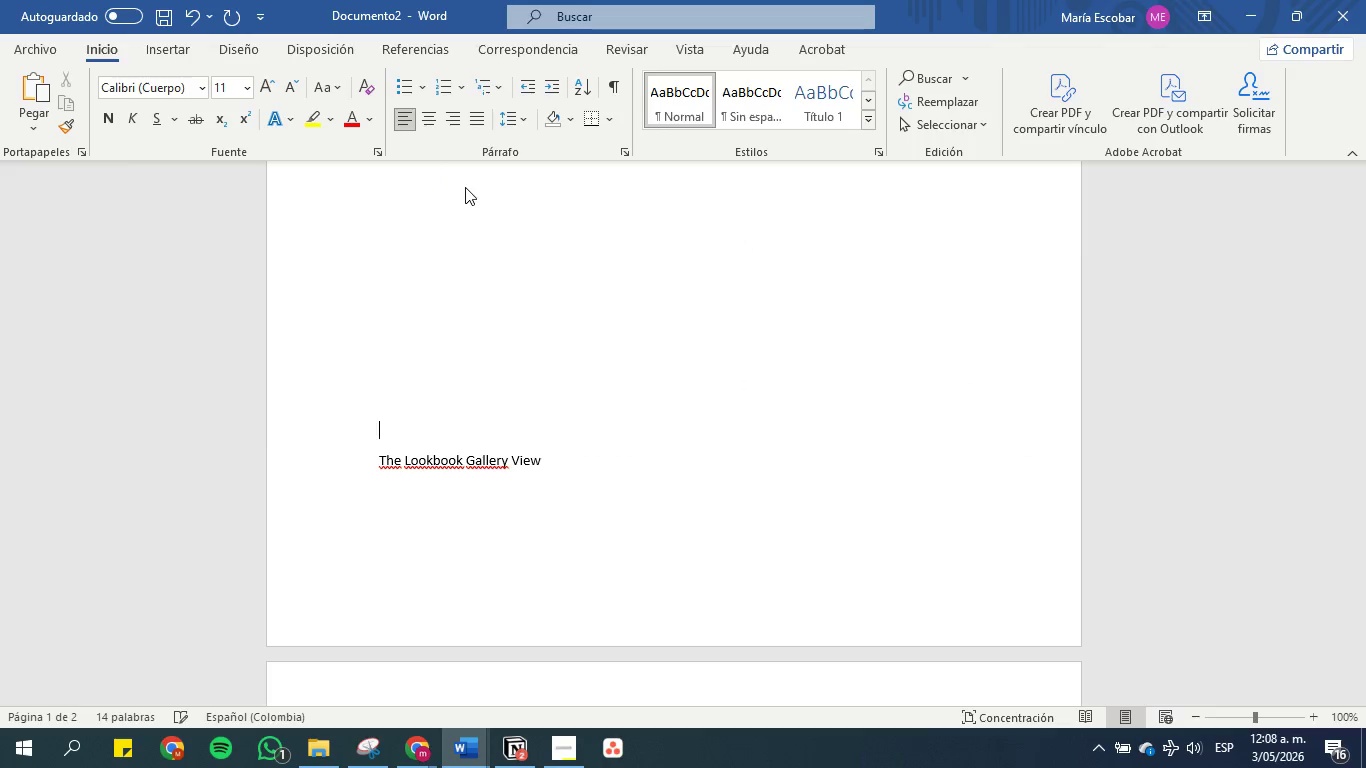 
key(Enter)
 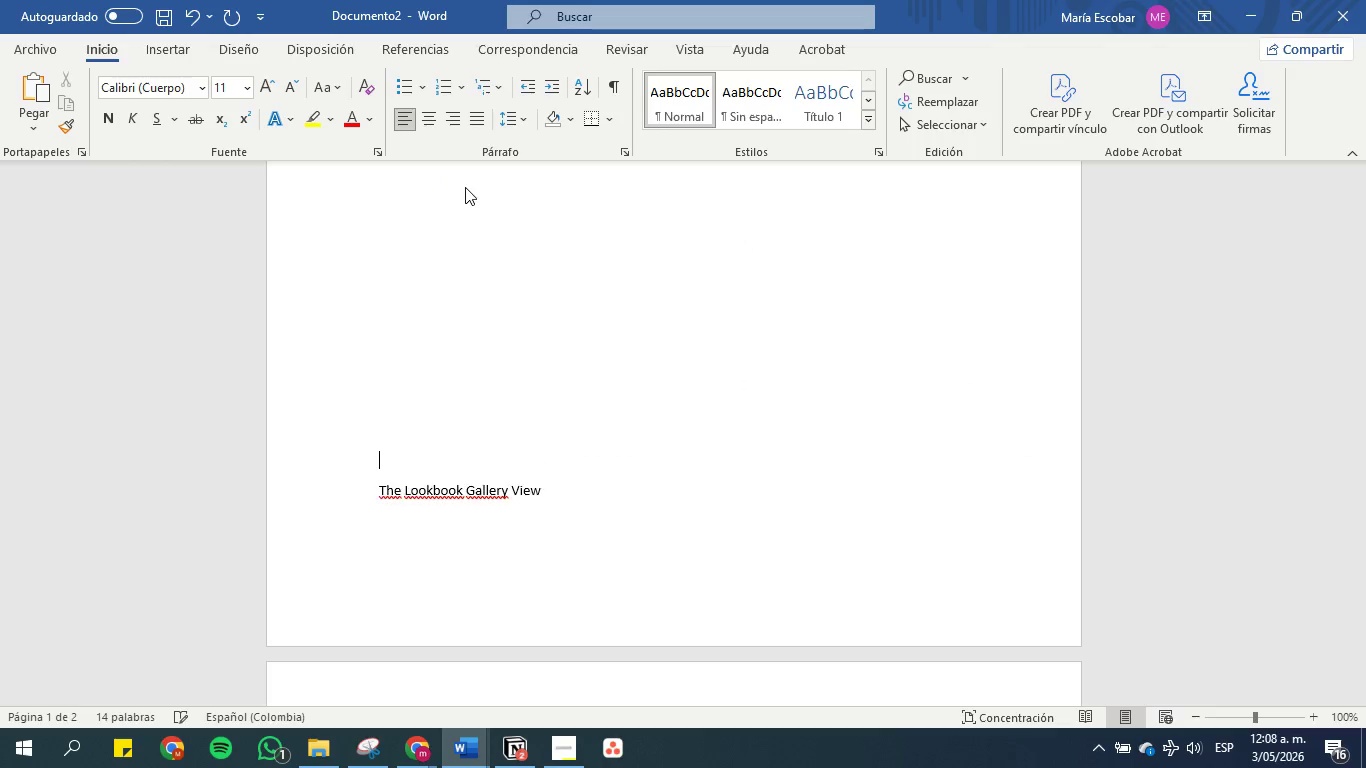 
key(Enter)
 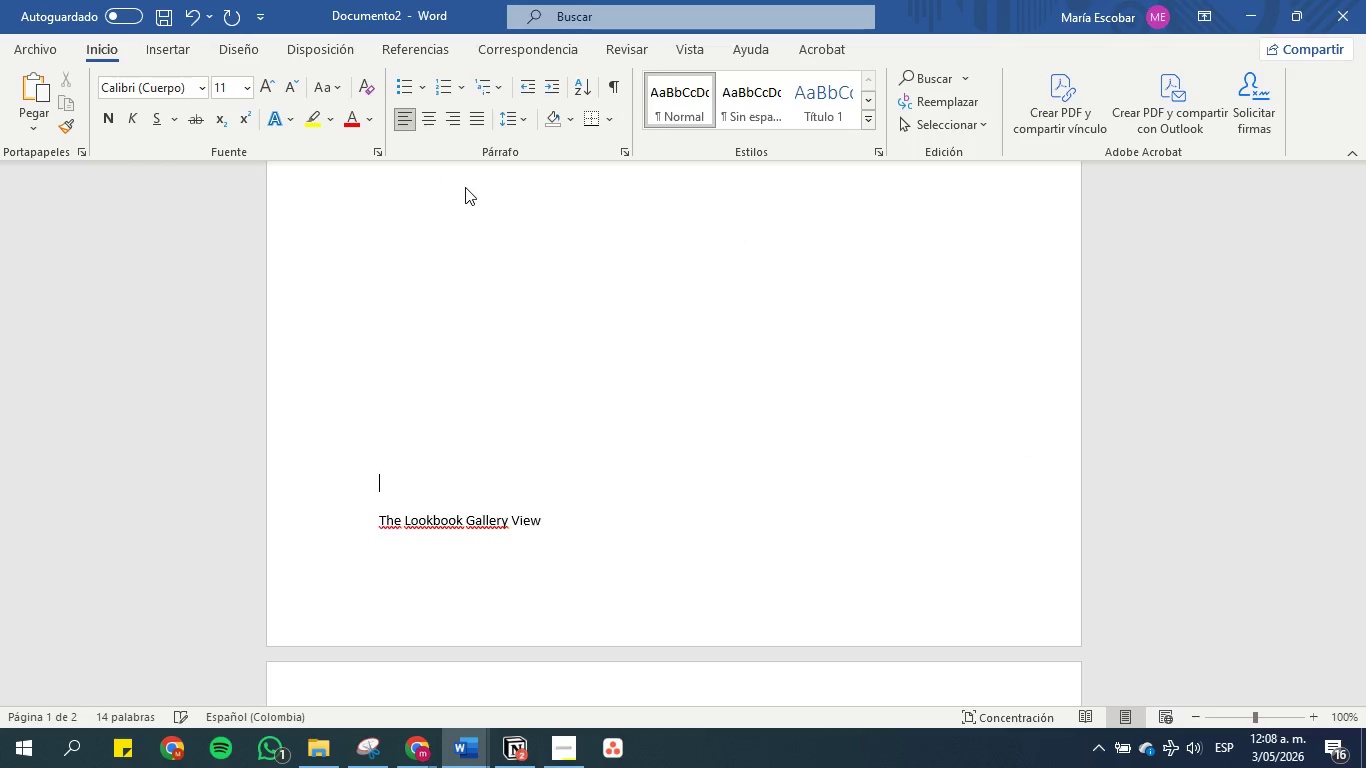 
key(Enter)
 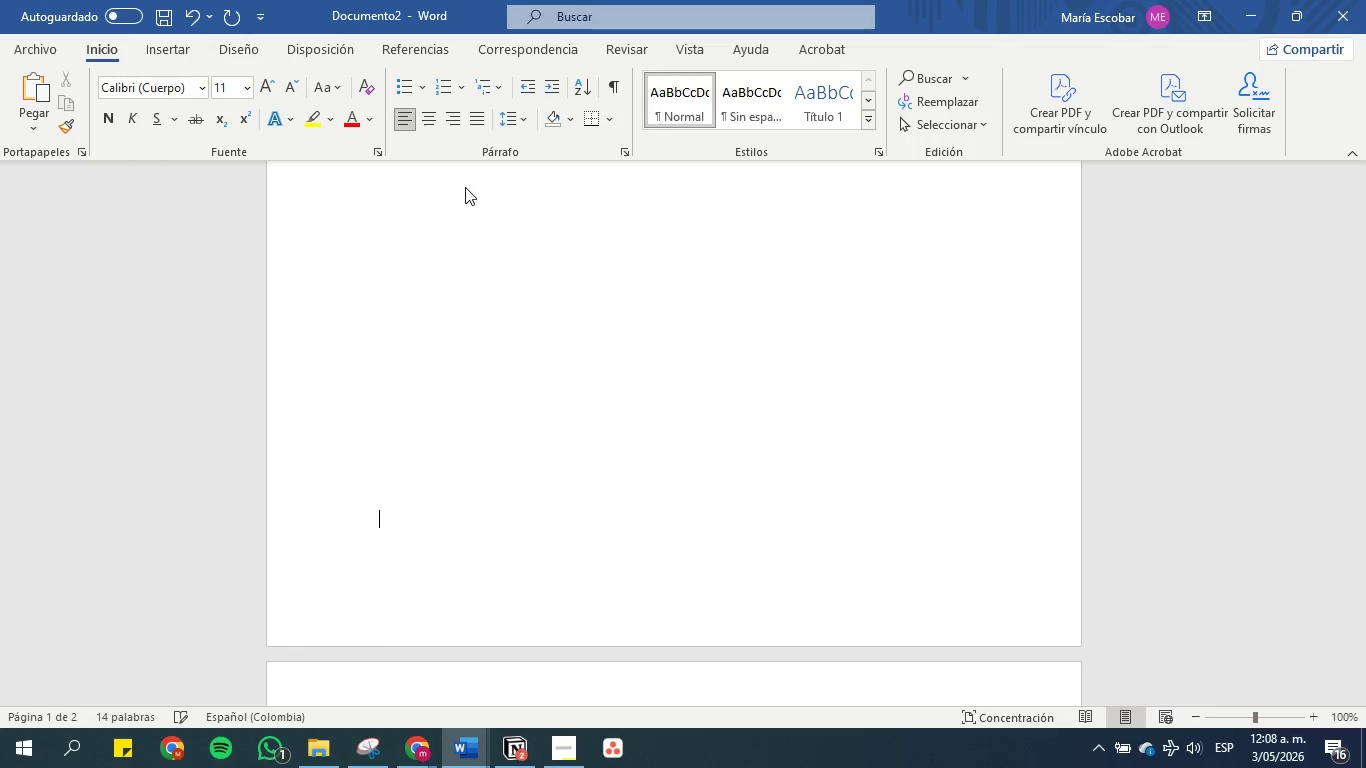 
key(Enter)
 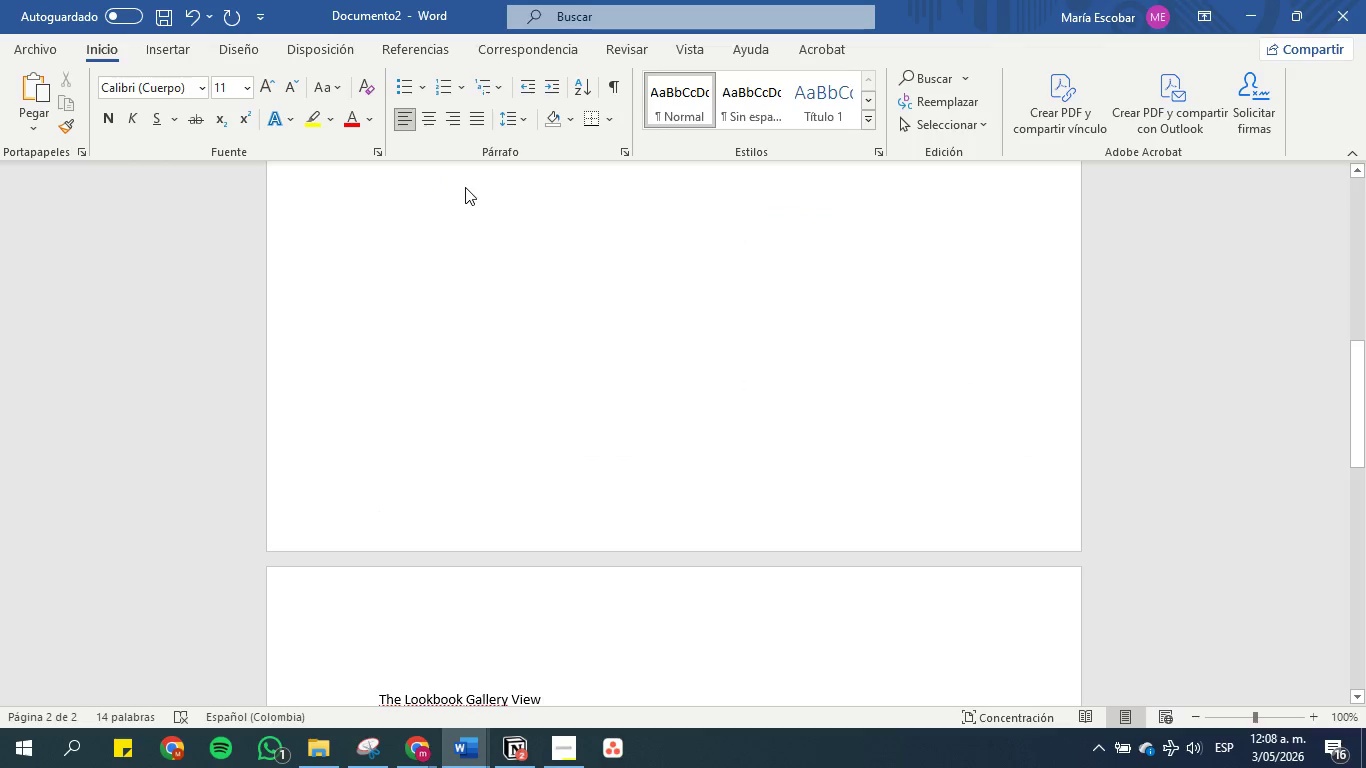 
key(Backspace)
 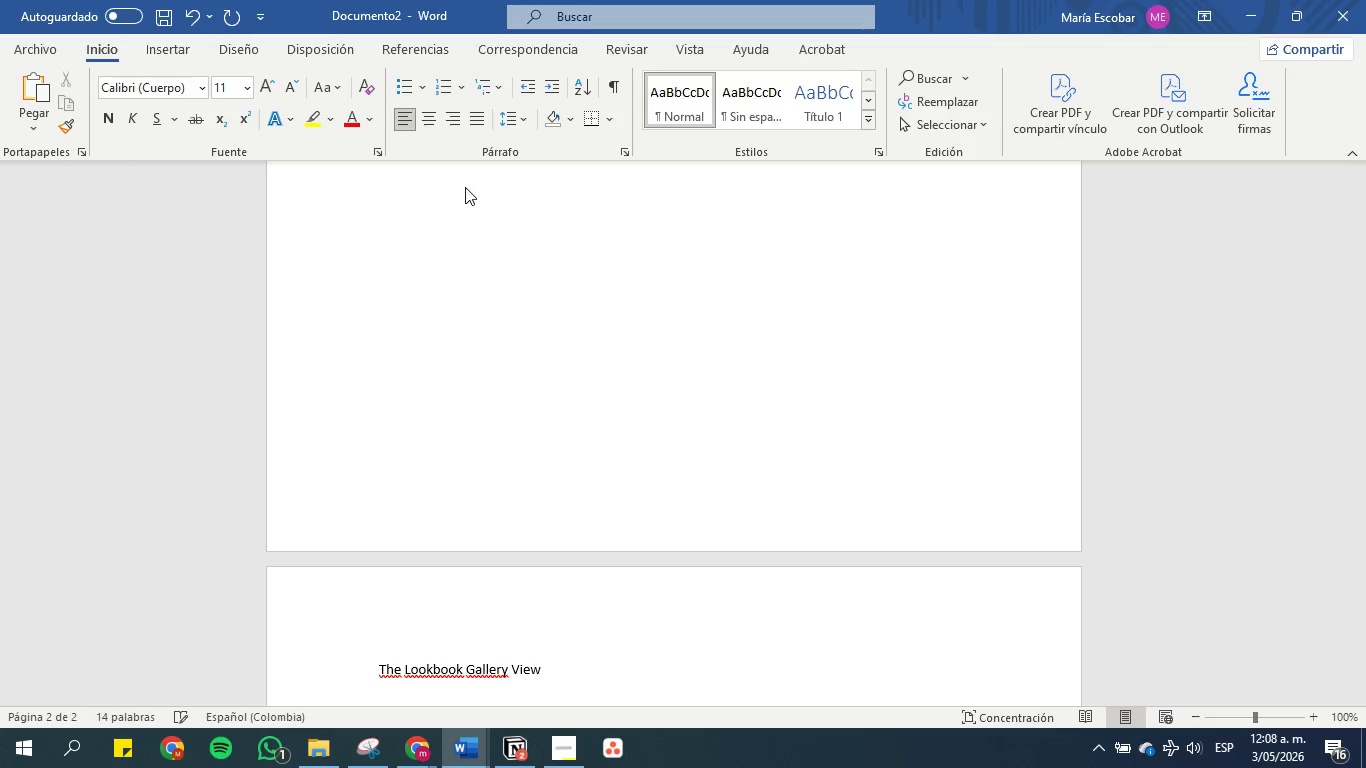 
key(Backspace)
 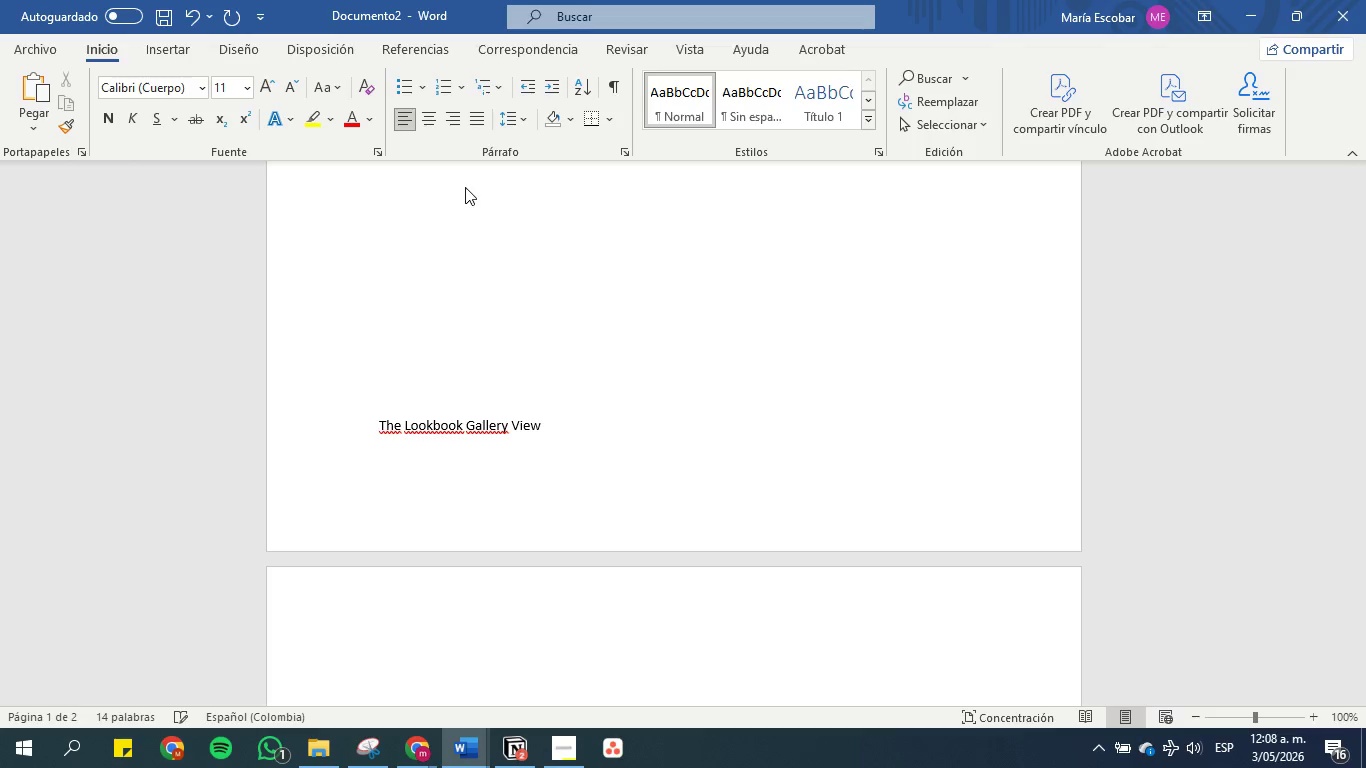 
key(Enter)
 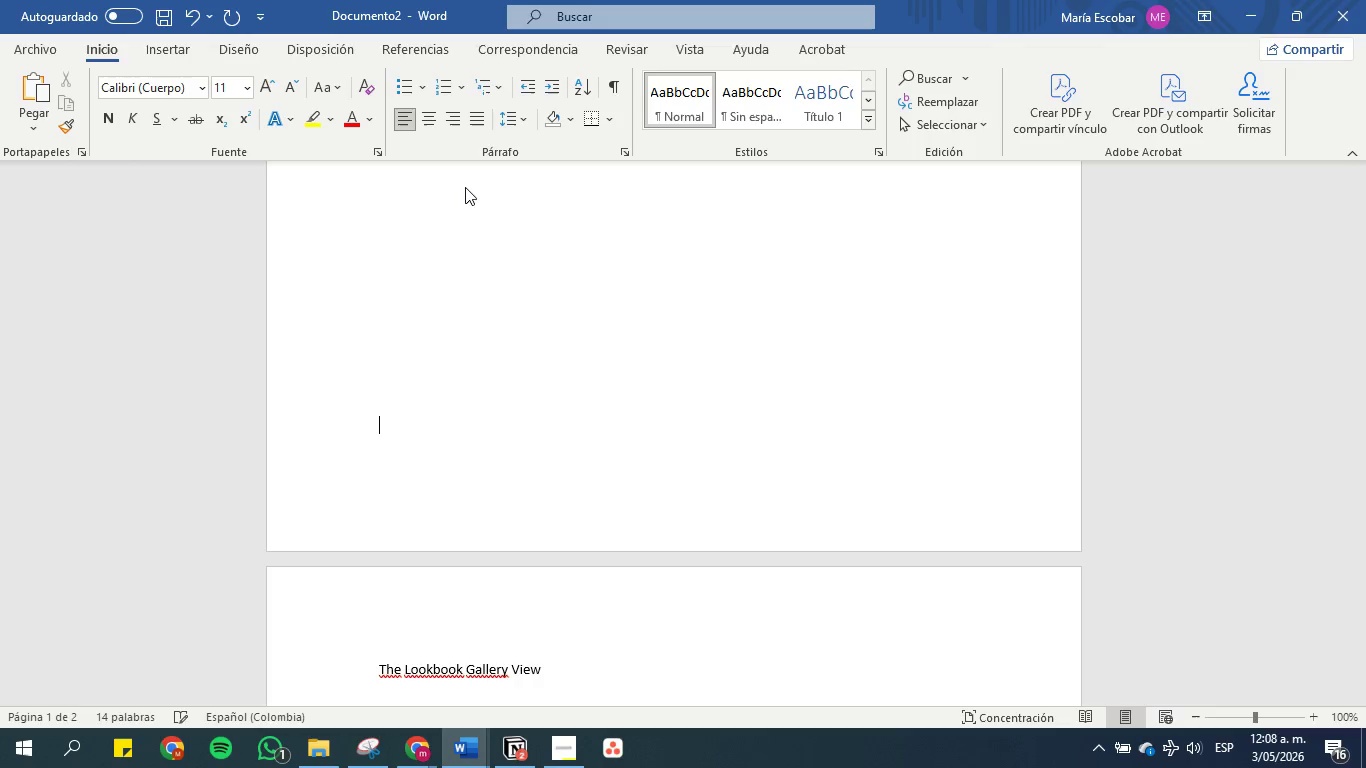 
scroll: coordinate [471, 439], scroll_direction: down, amount: 24.0
 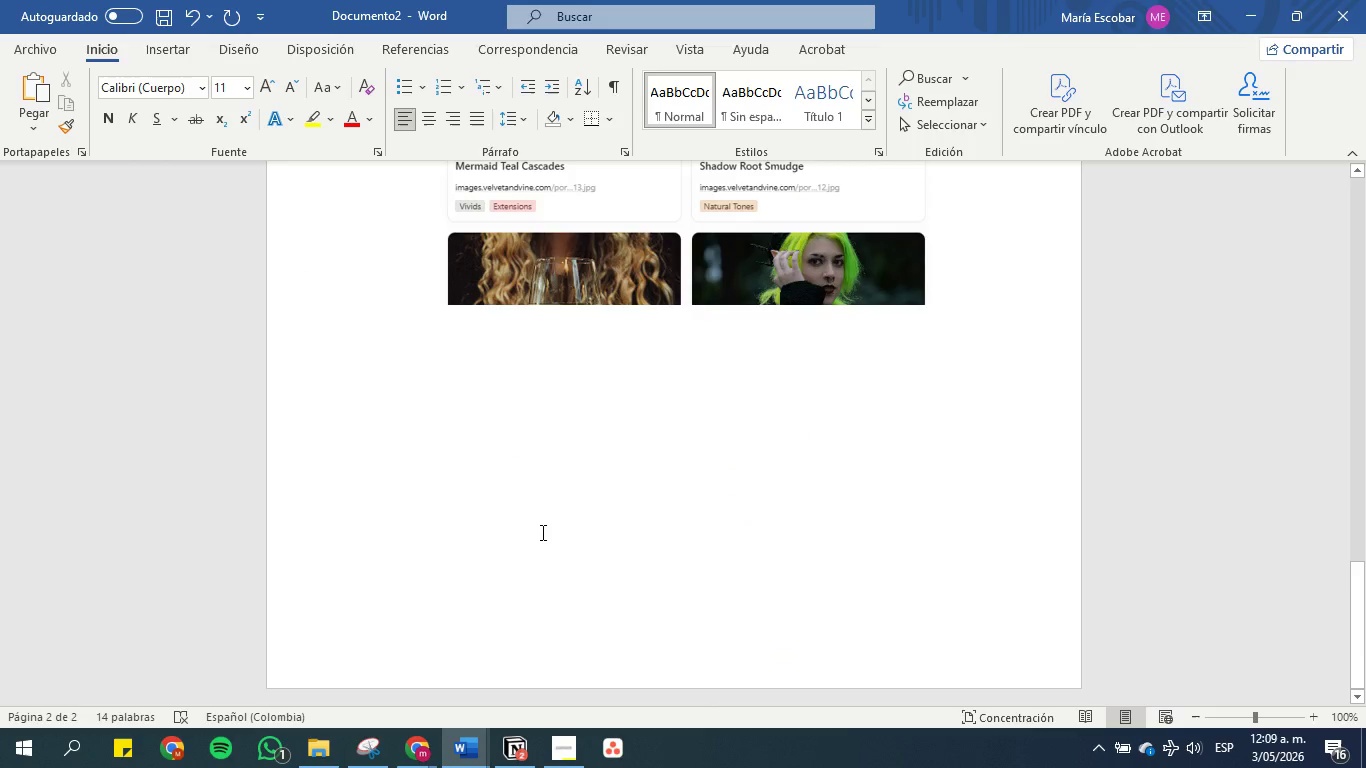 
left_click([541, 532])
 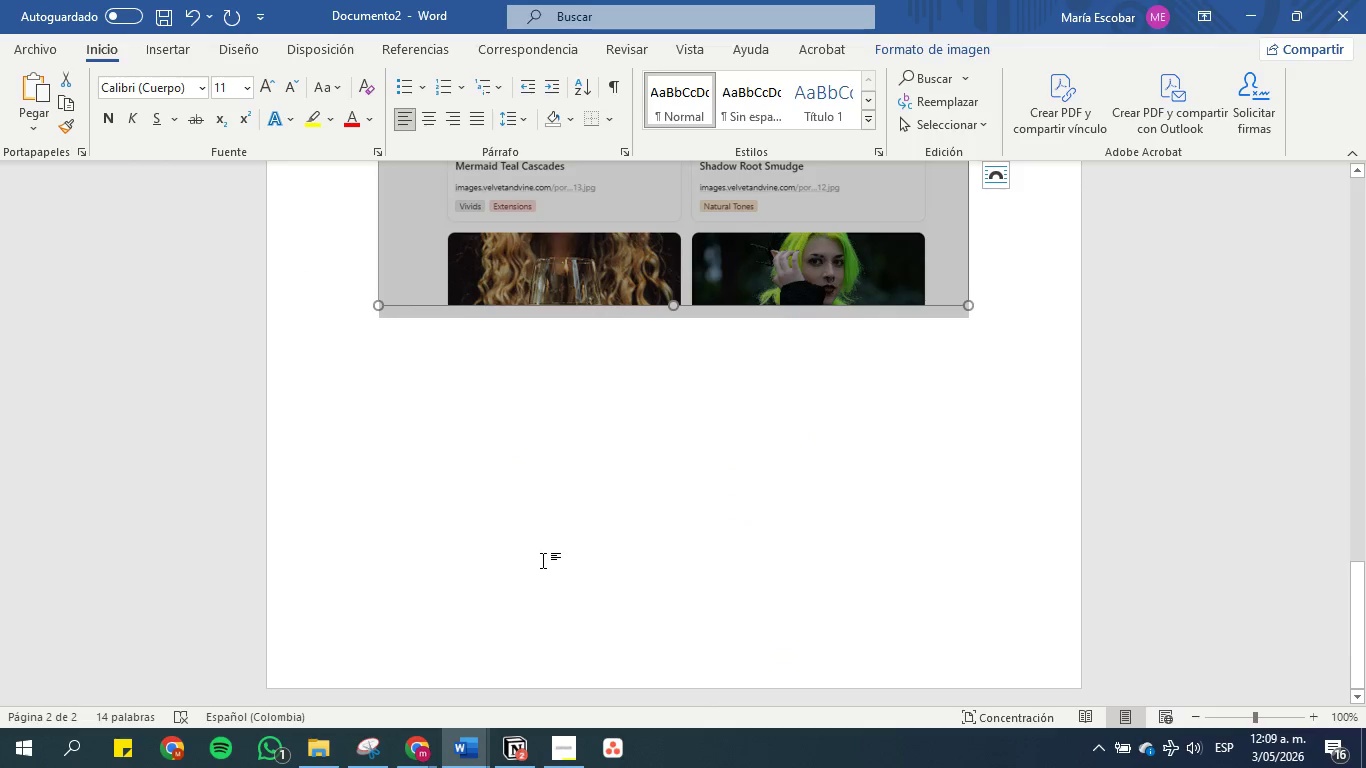 
left_click([543, 560])
 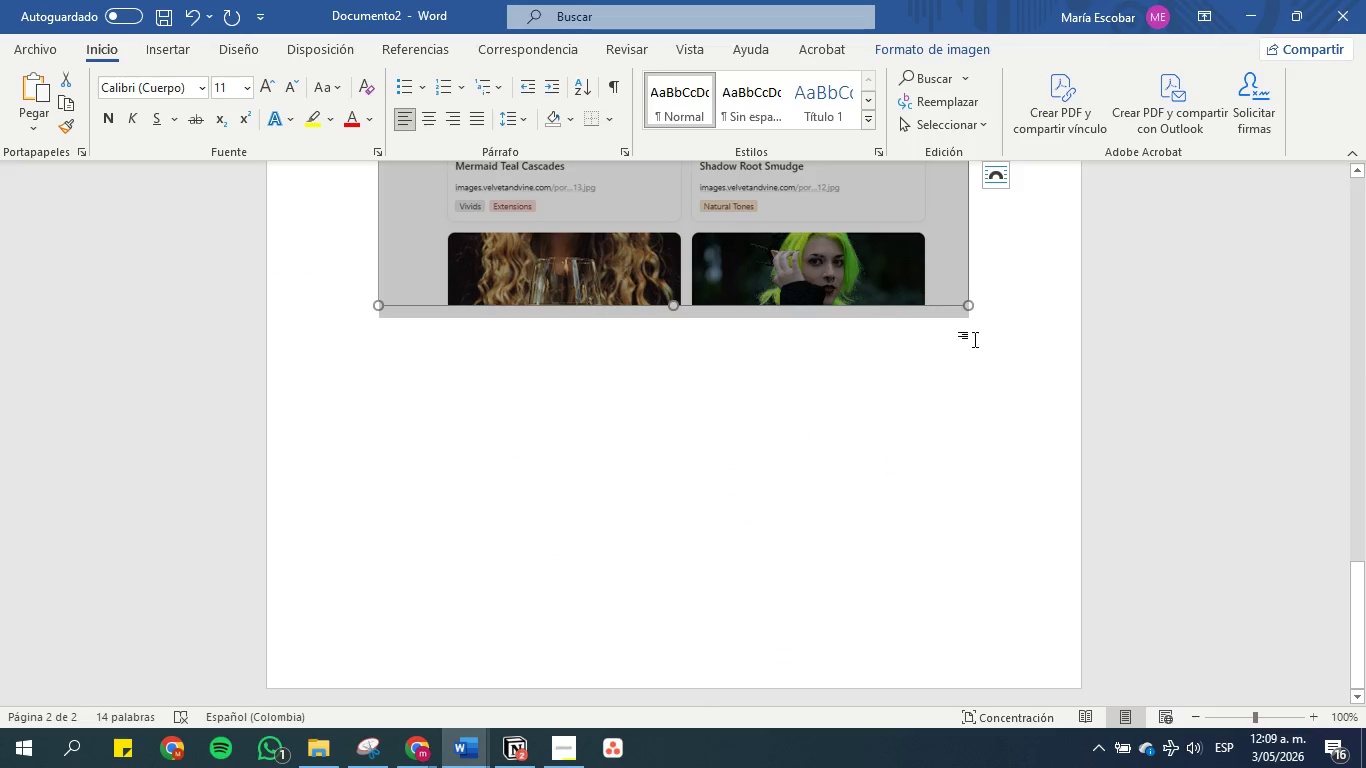 
left_click([992, 307])
 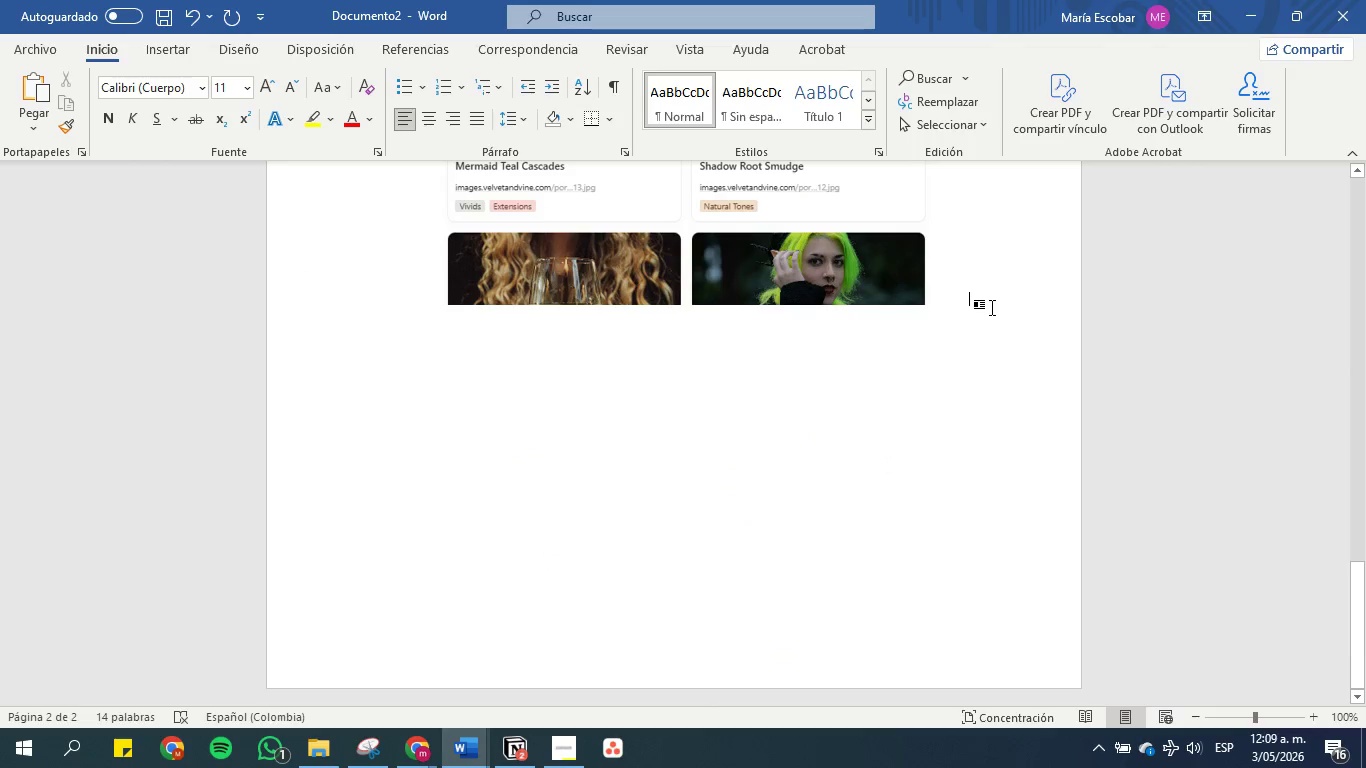 
key(Enter)
 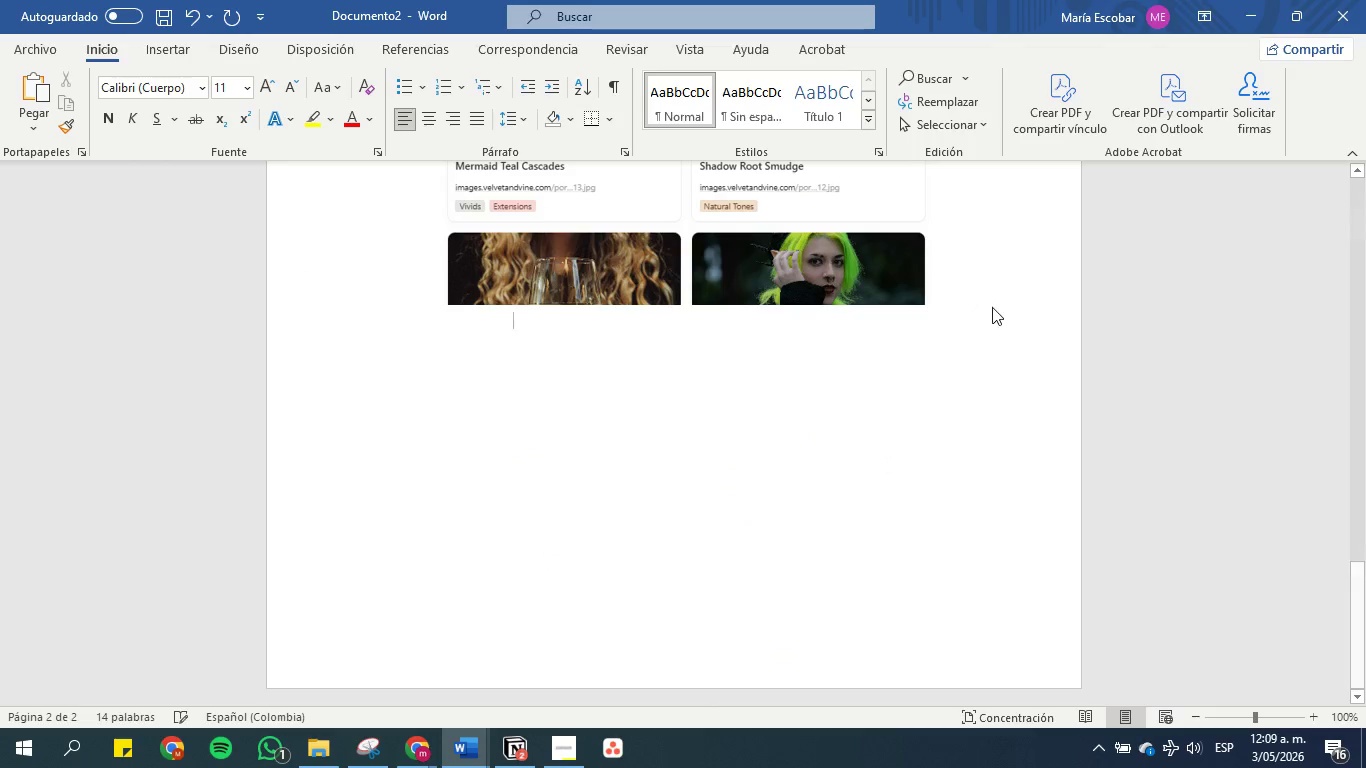 
key(Enter)
 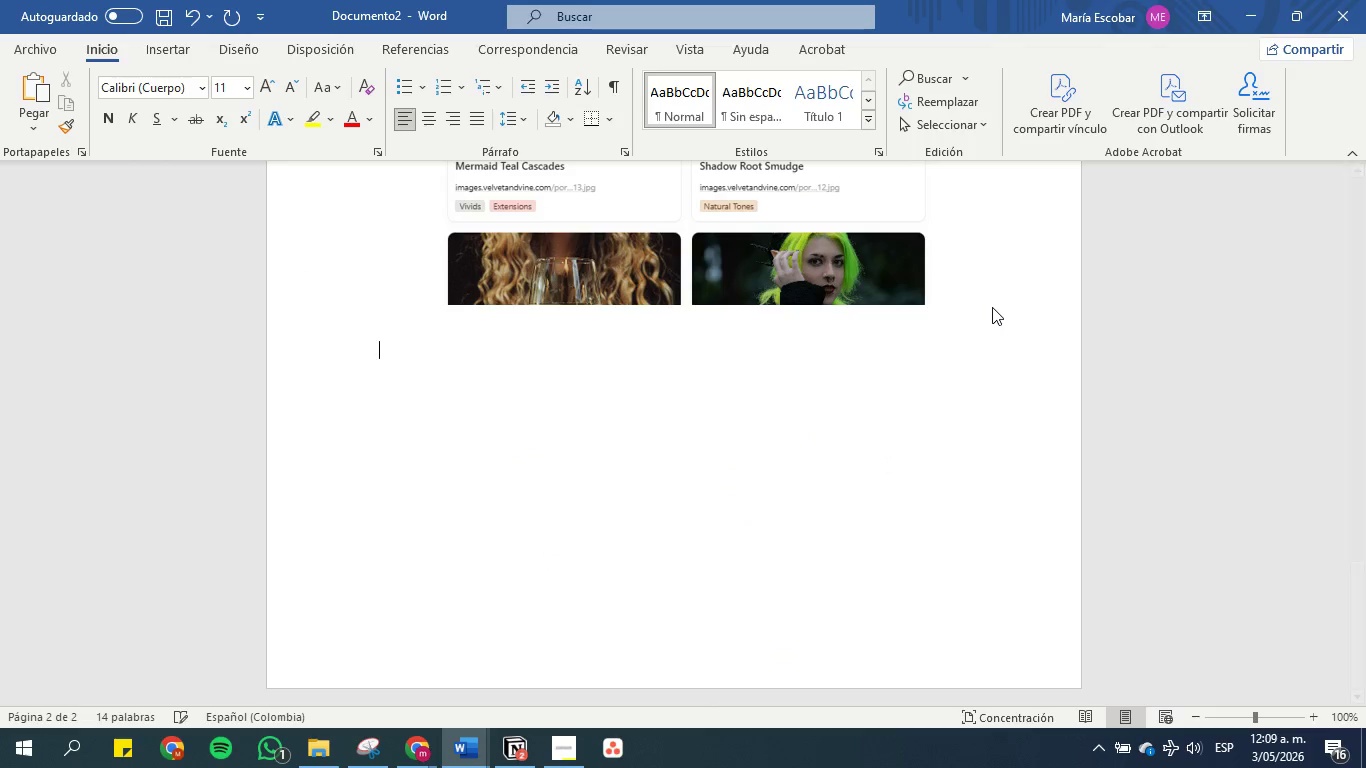 
key(Enter)
 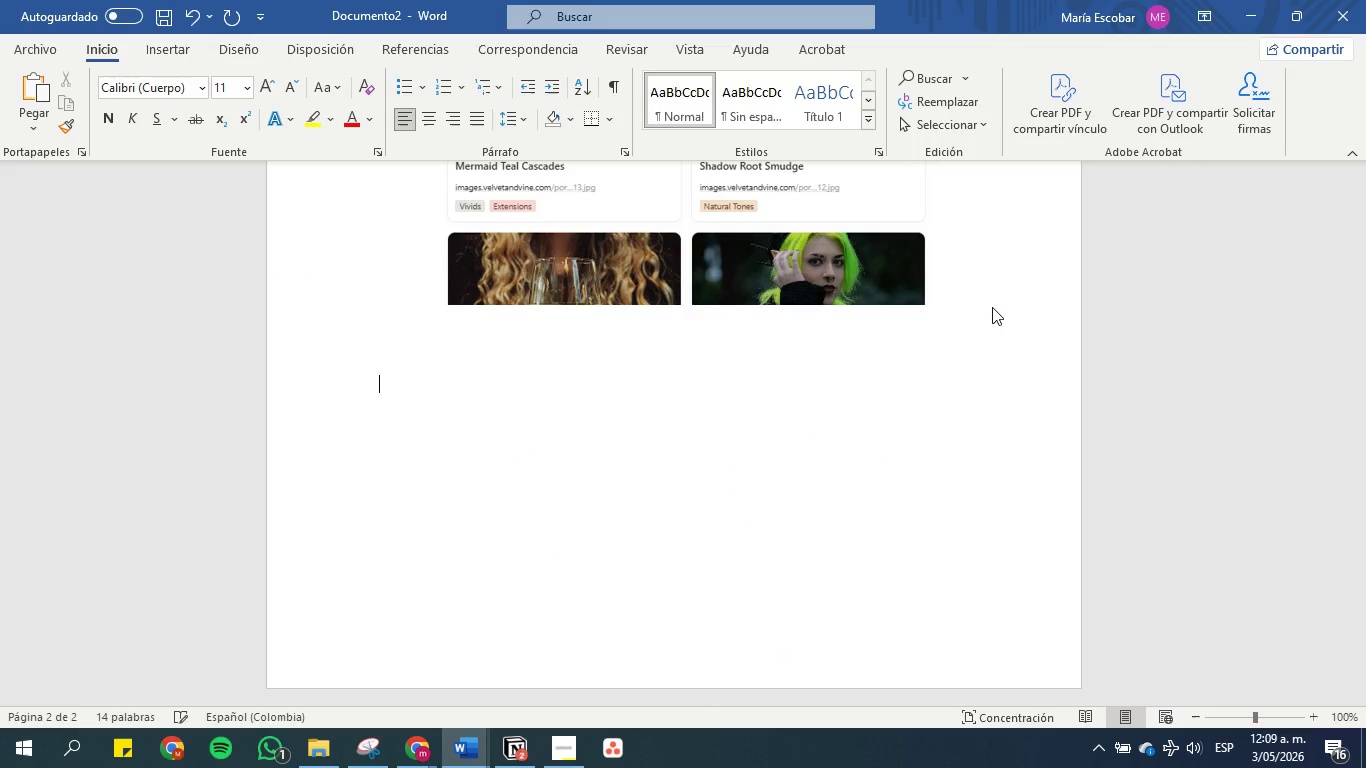 
key(Enter)
 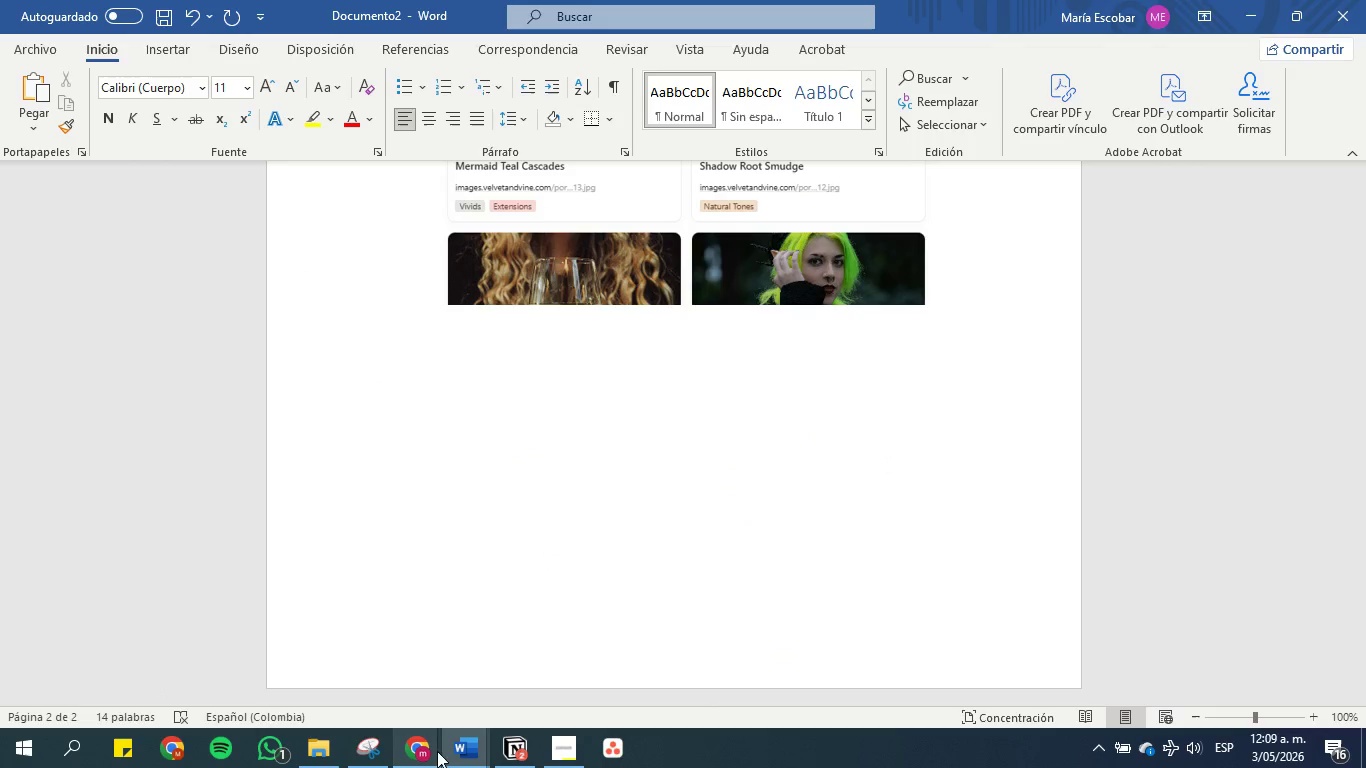 
left_click([455, 751])
 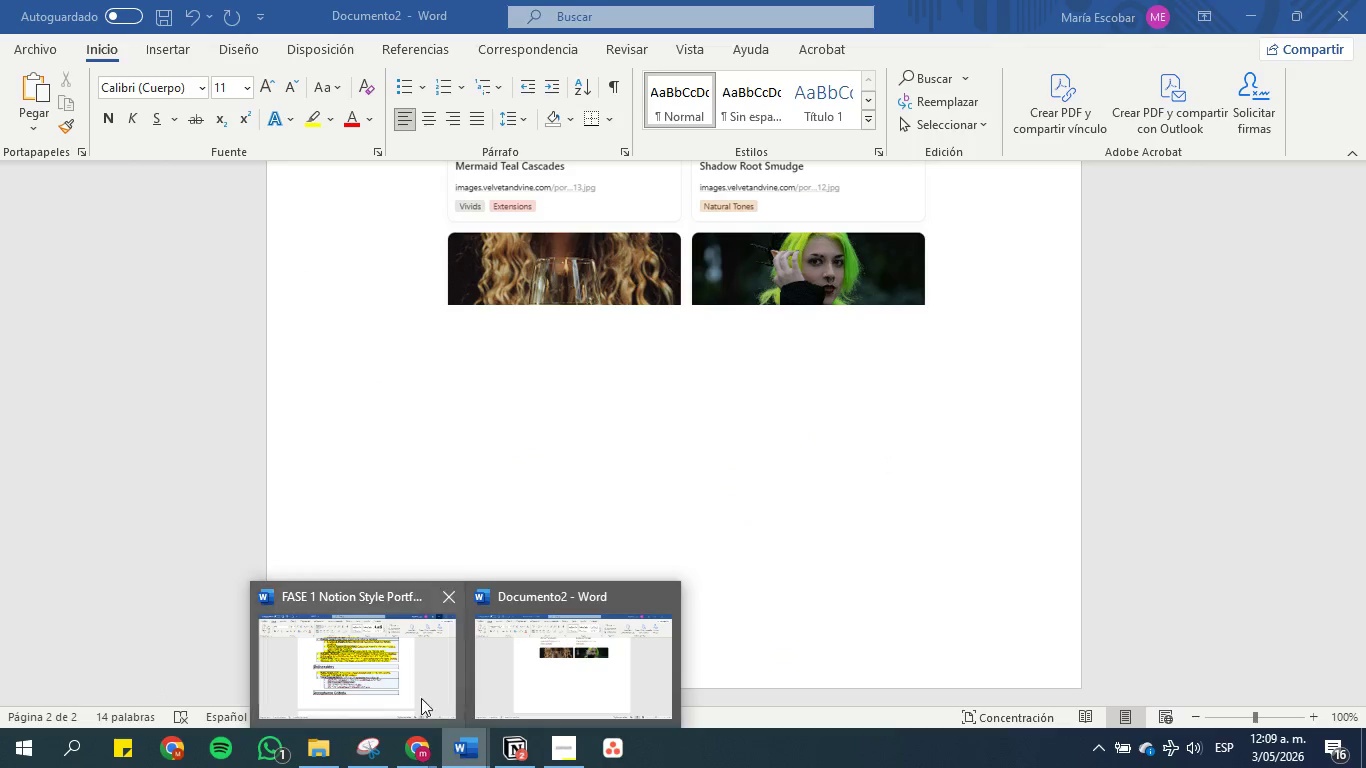 
left_click([369, 646])
 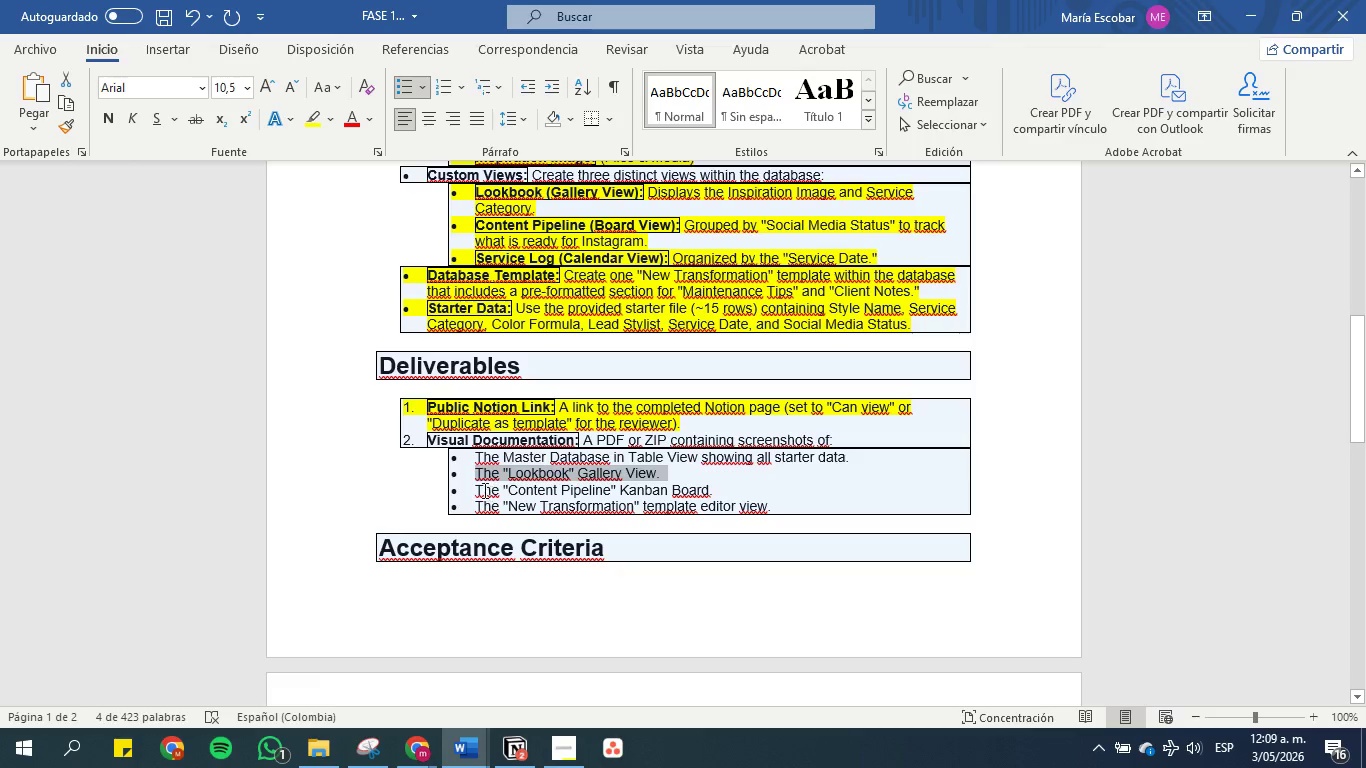 
left_click_drag(start_coordinate=[478, 490], to_coordinate=[715, 486])
 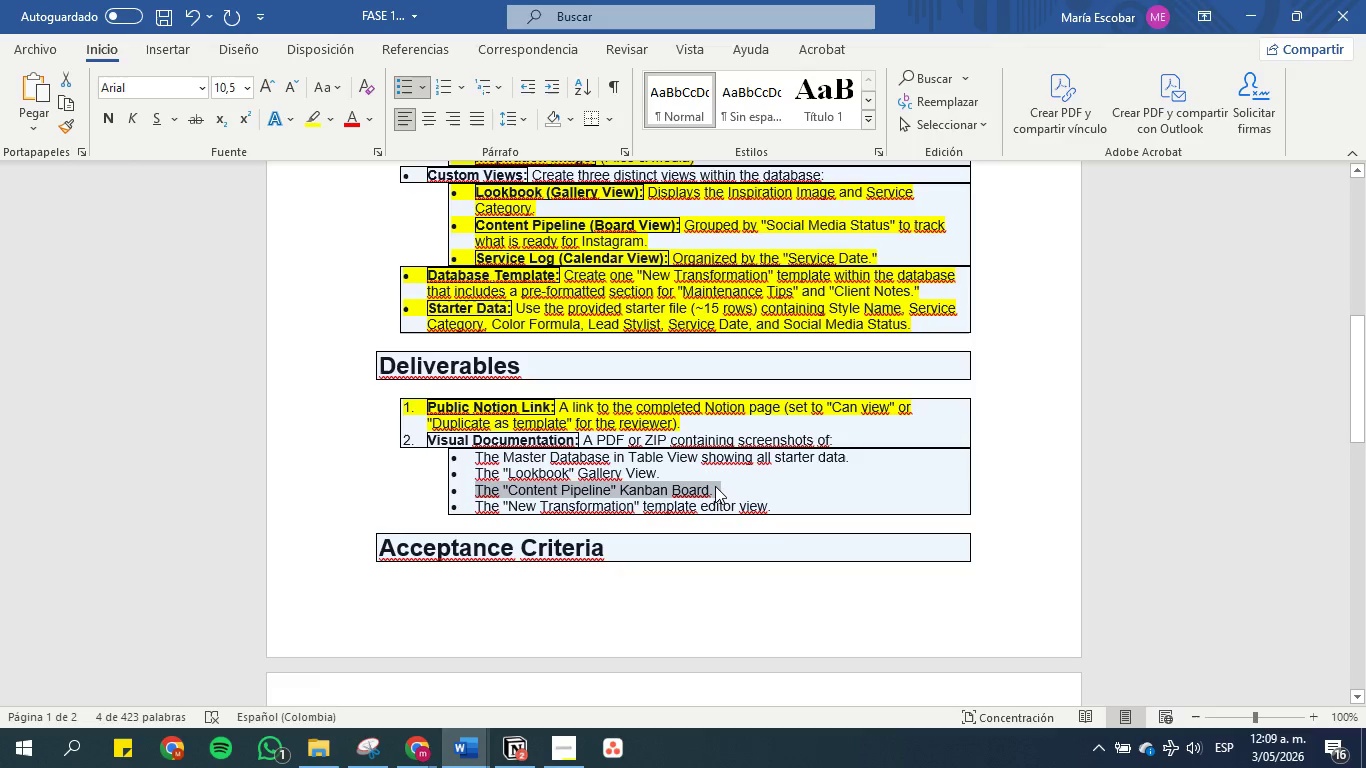 
key(Control+C)
 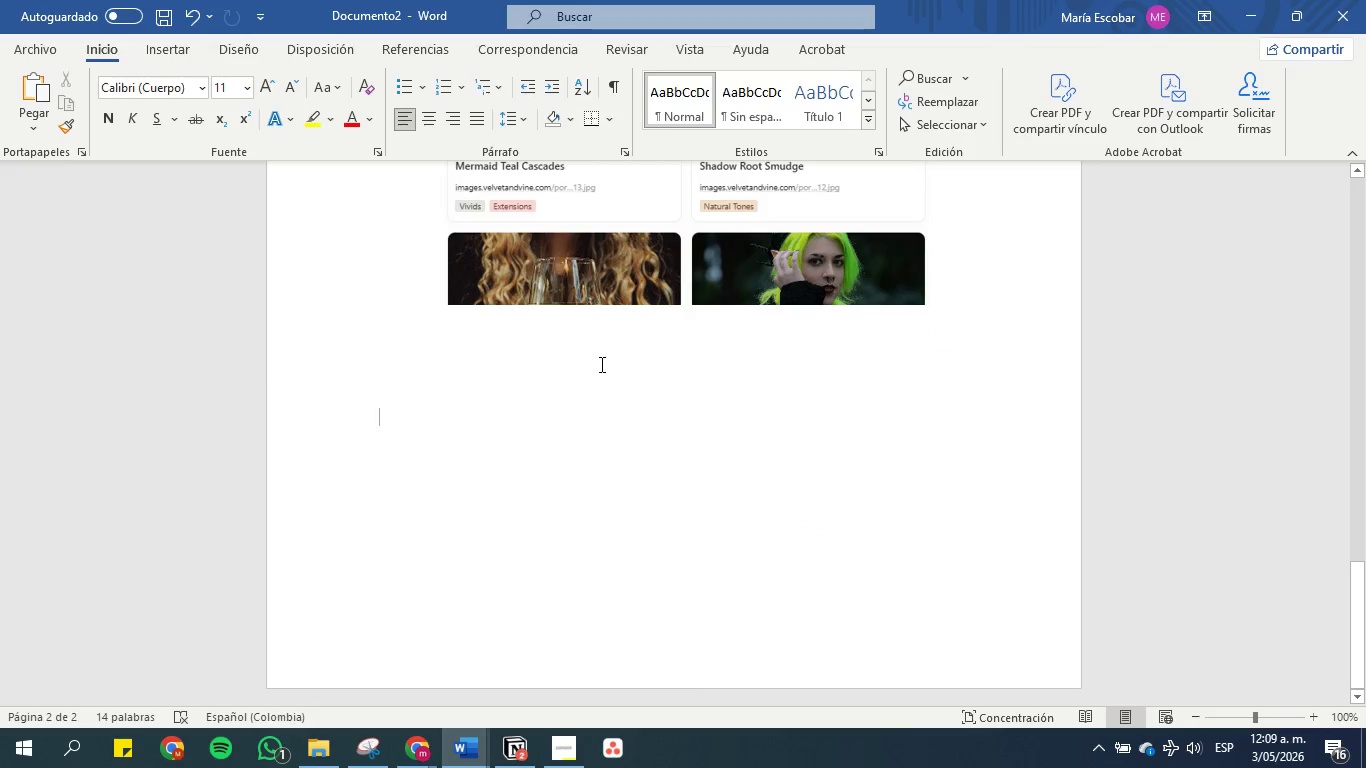 
key(CapsLock)
 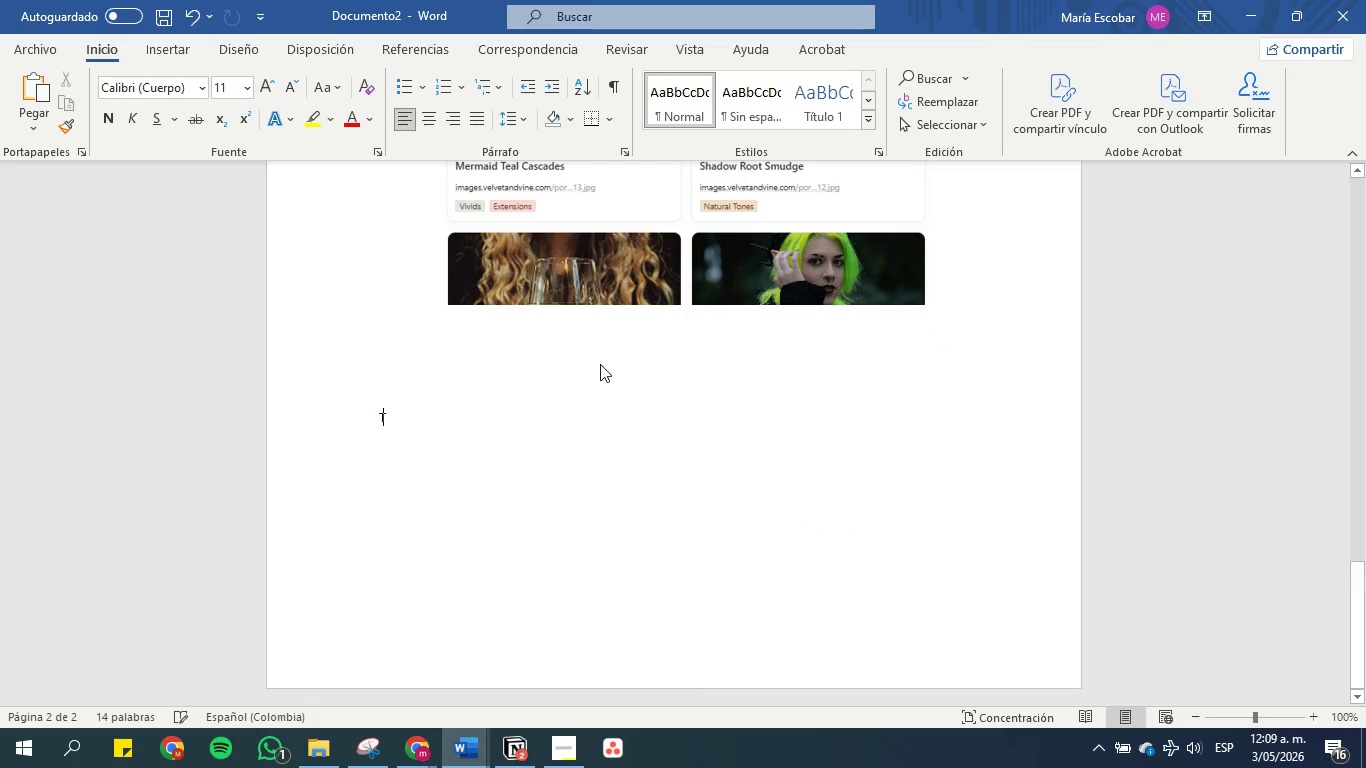 
key(T)
 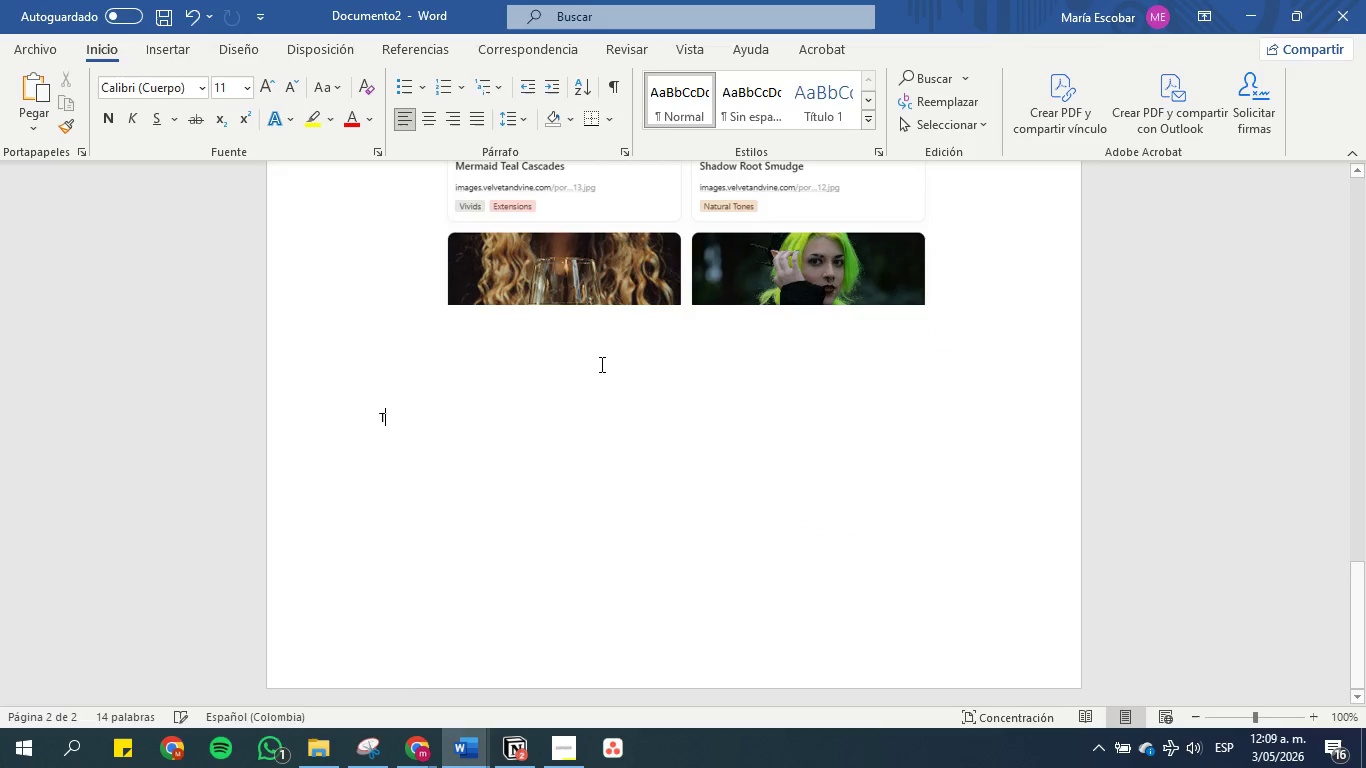 
key(CapsLock)
 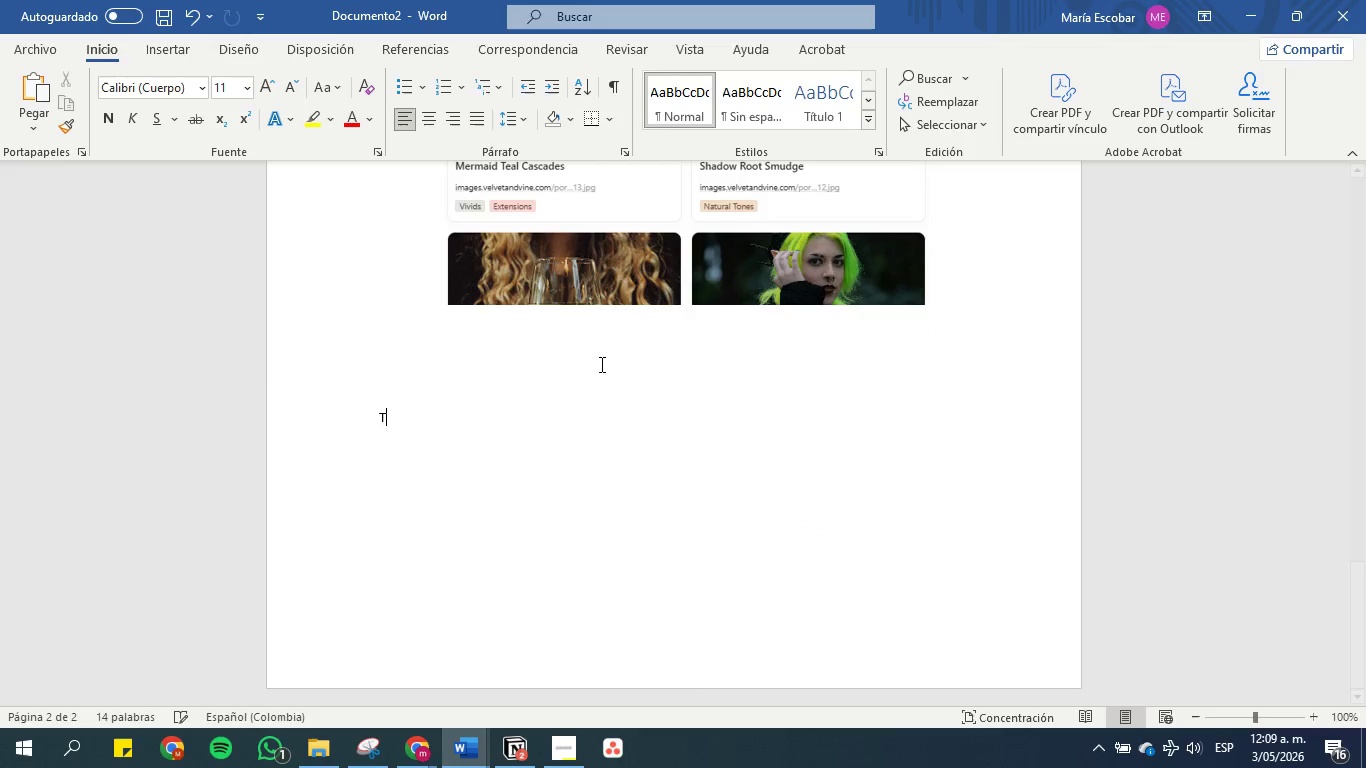 
key(H)
 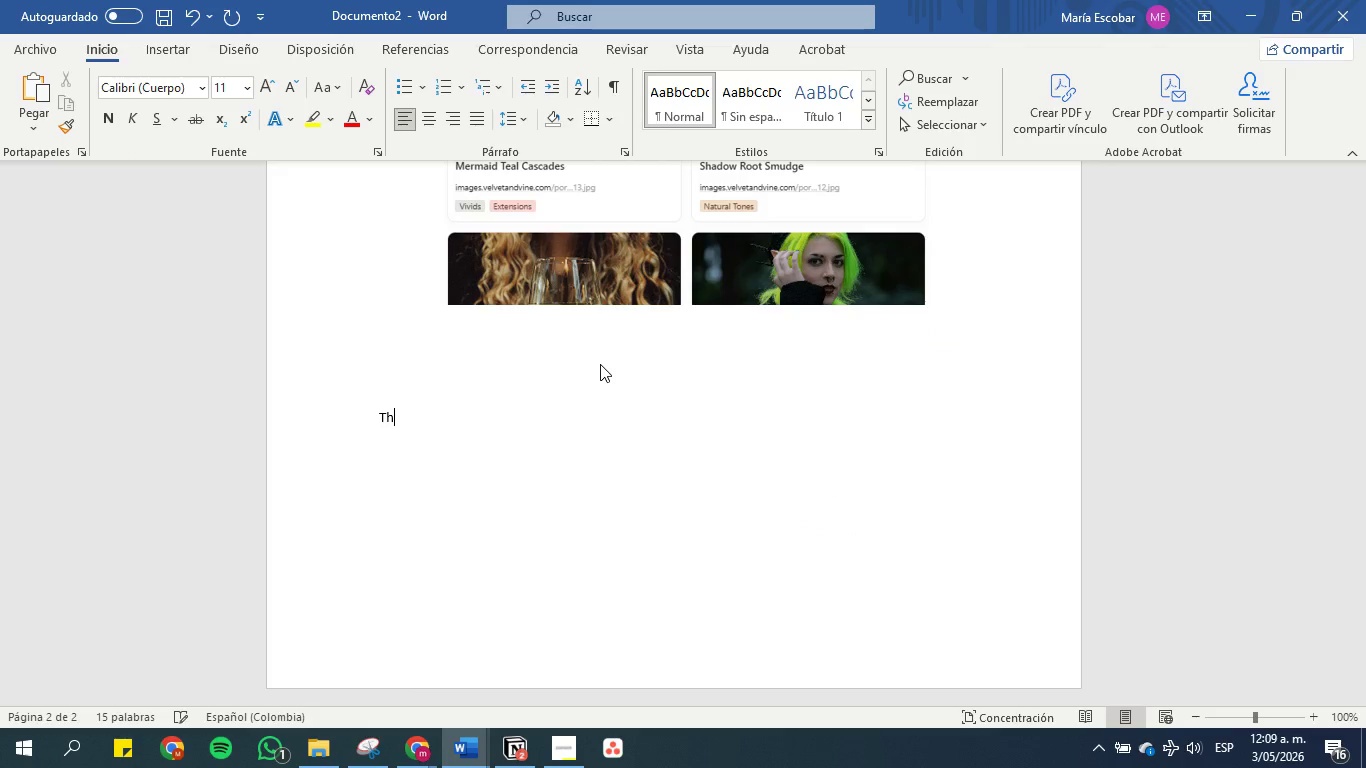 
key(Backspace)
 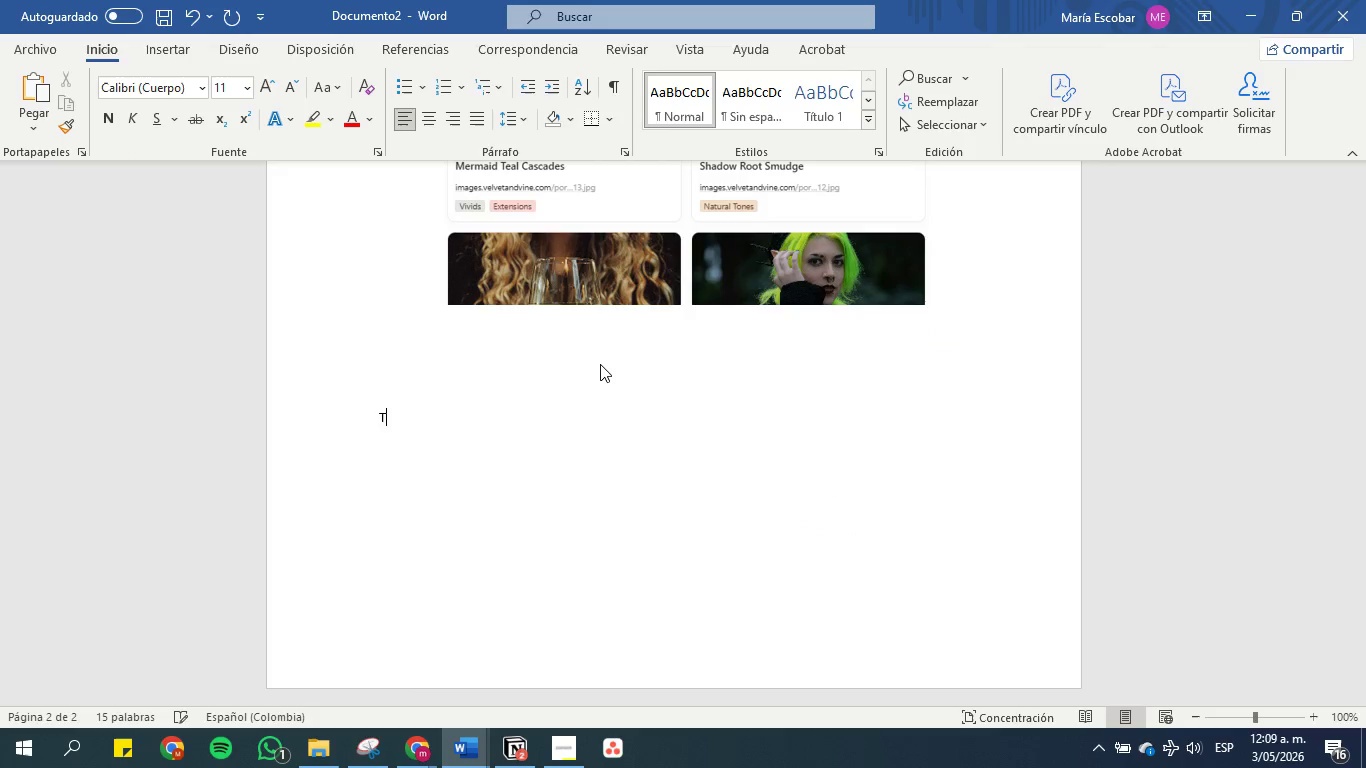 
key(Backspace)
 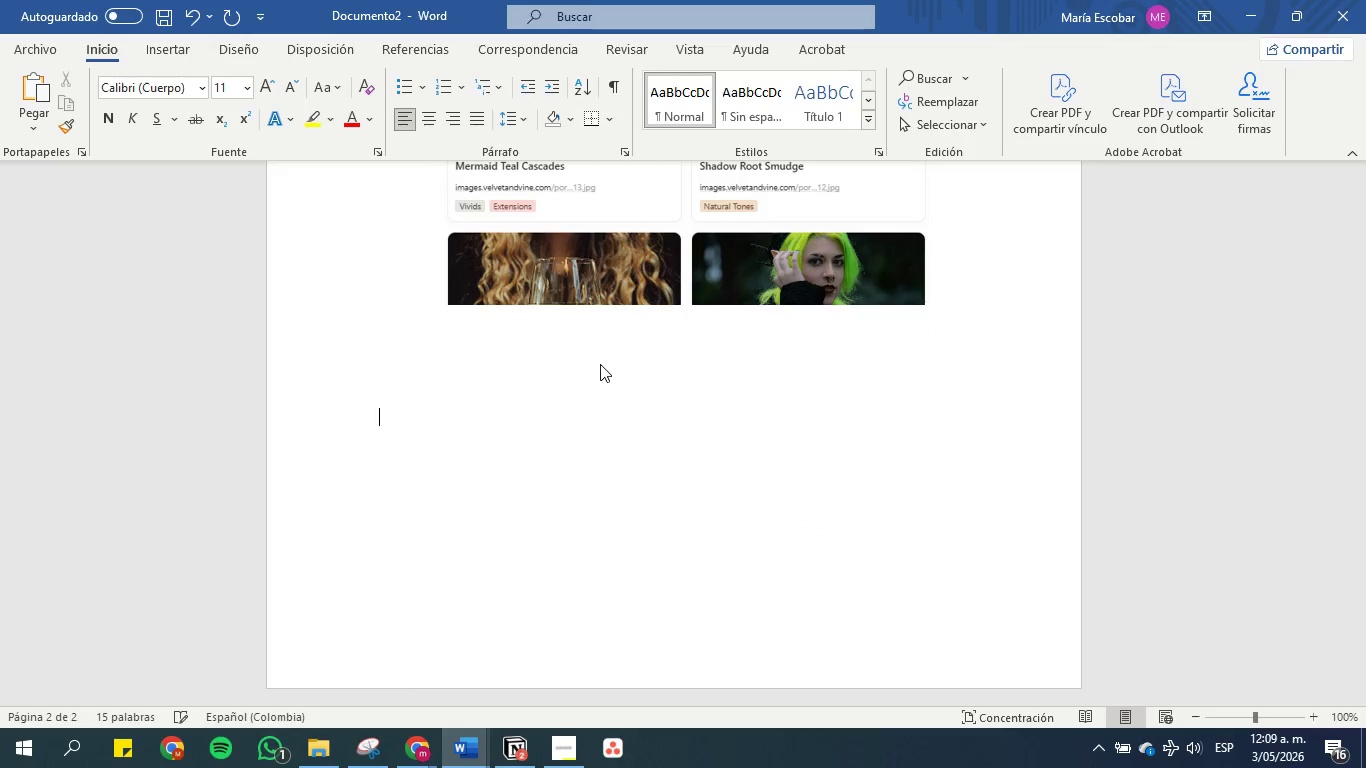 
key(Control+V)
 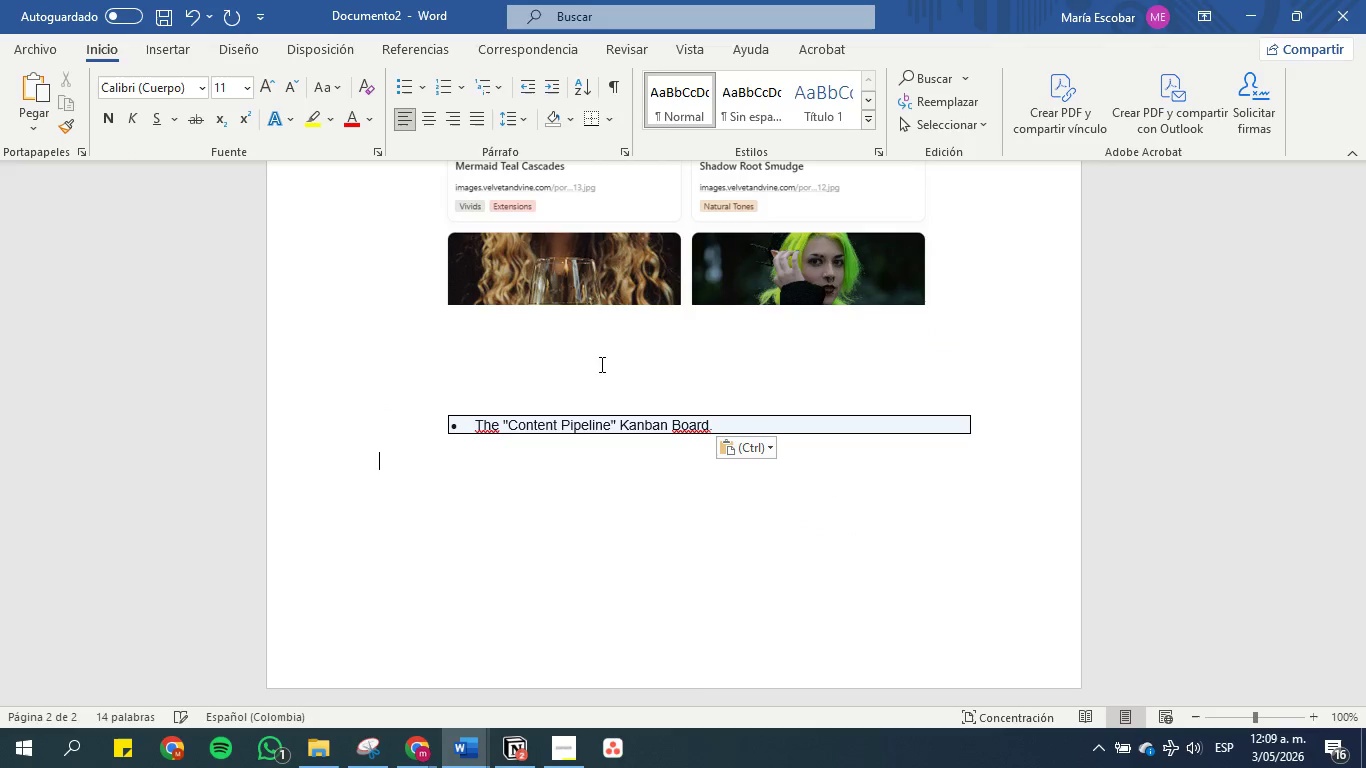 
key(Enter)
 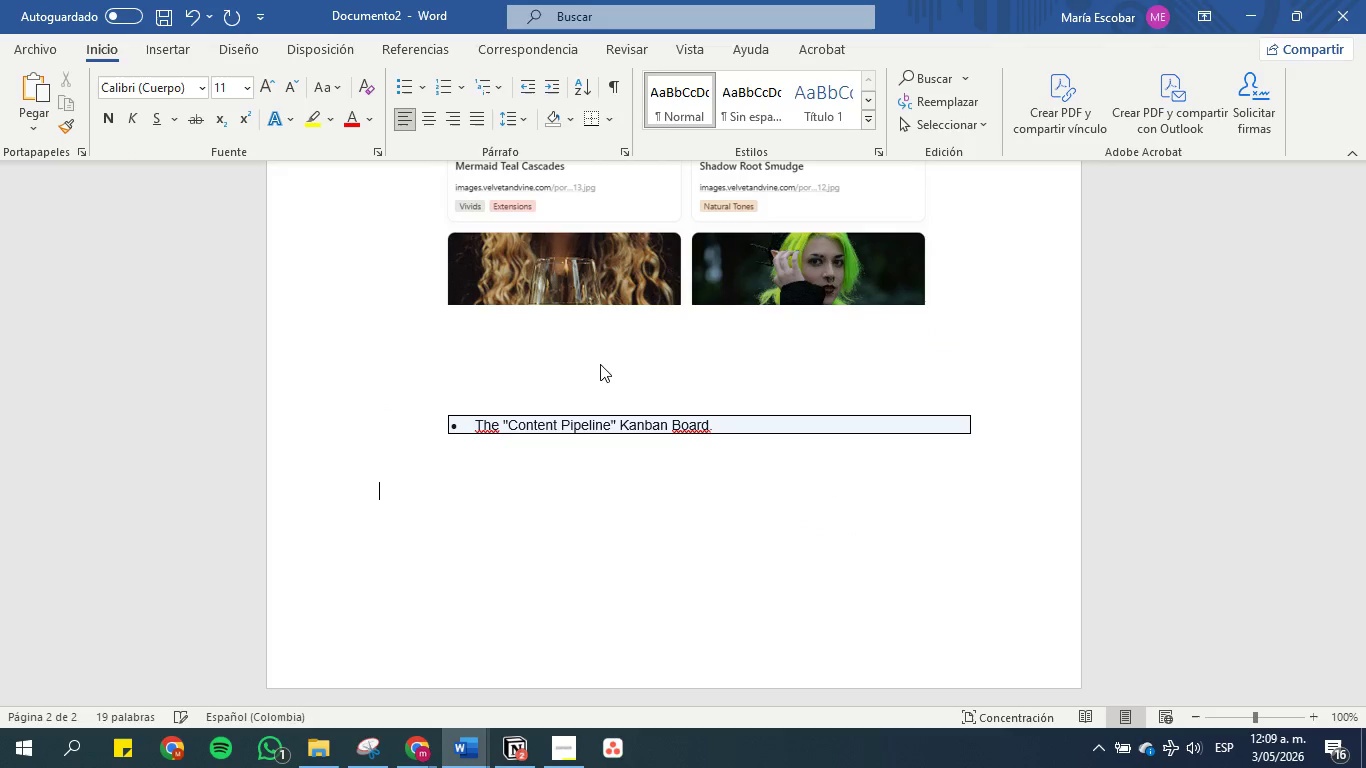 
type(The Content Pie)
key(Backspace)
type(pelne Kanban V)
key(Backspace)
type(Bi)
key(Backspace)
type(oard)
 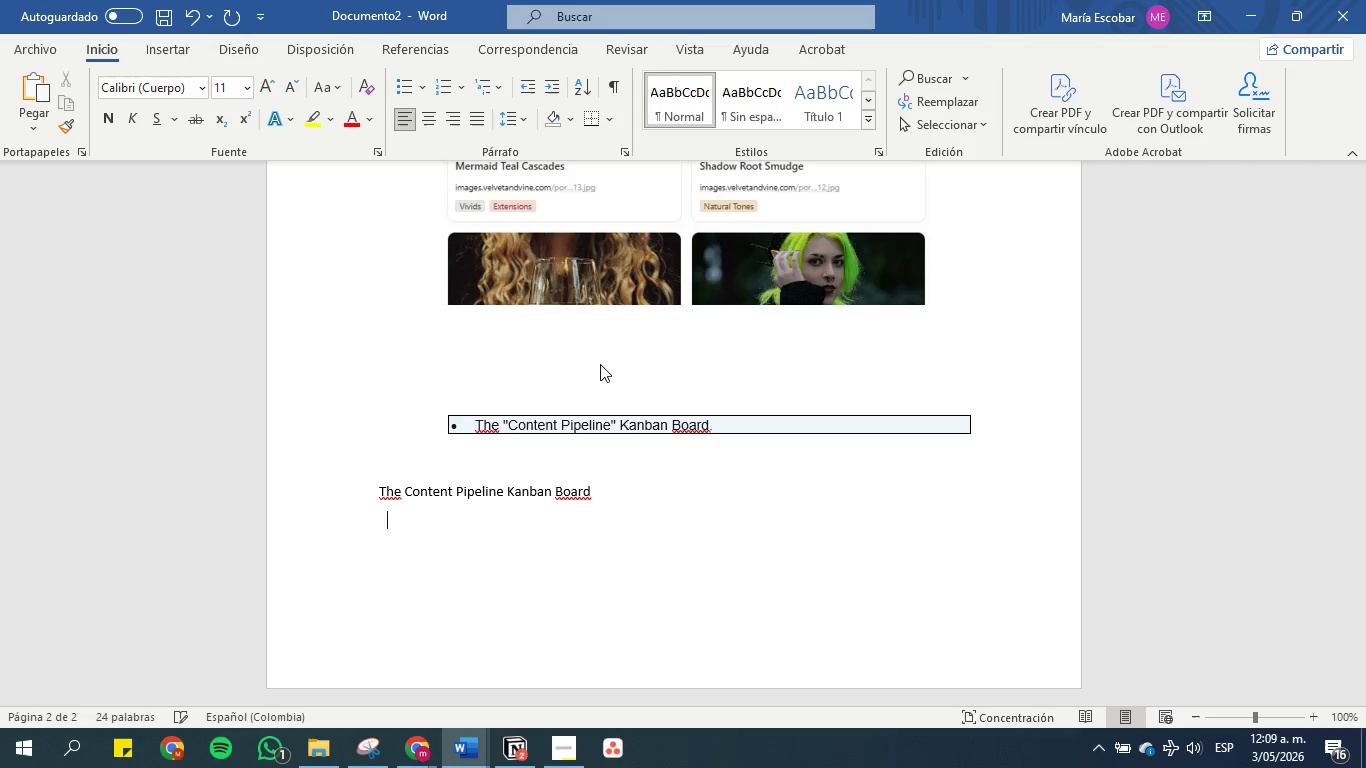 
key(Enter)
 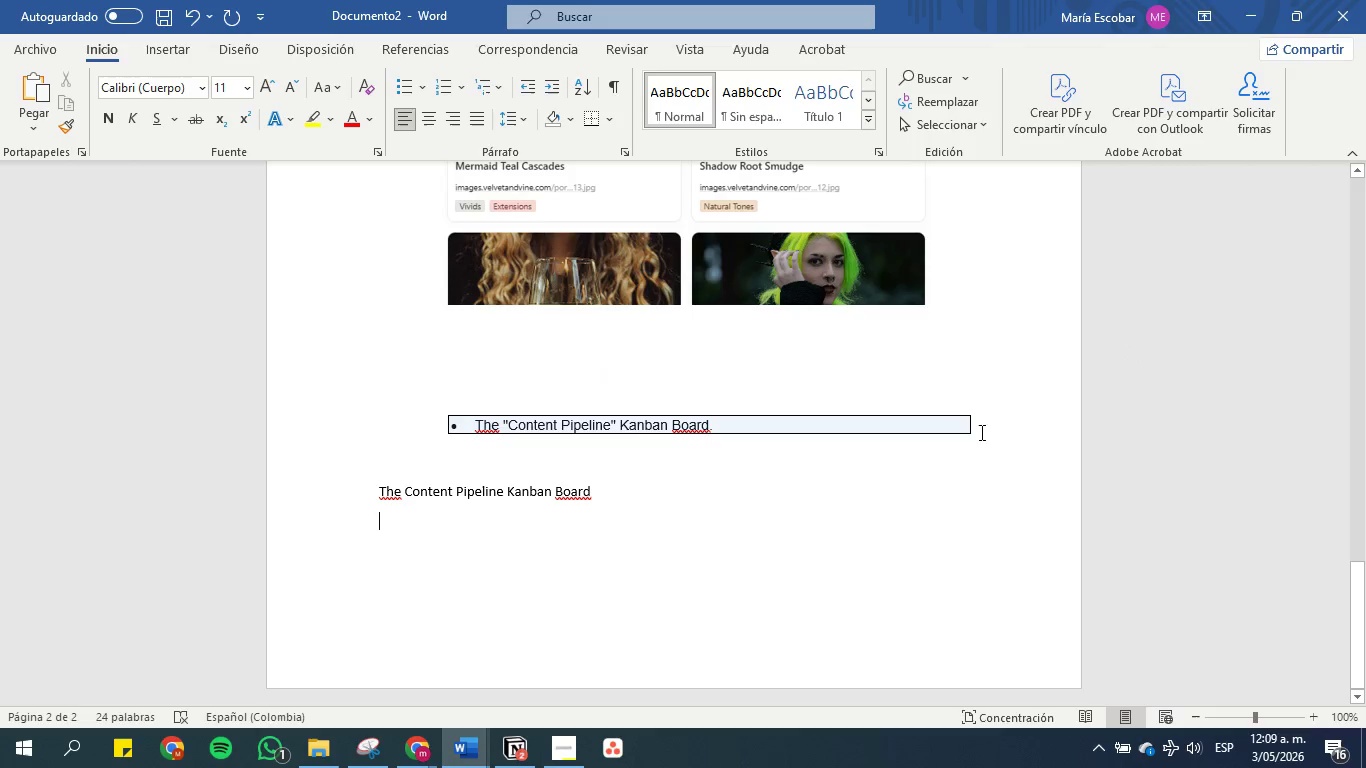 
left_click_drag(start_coordinate=[979, 443], to_coordinate=[461, 388])
 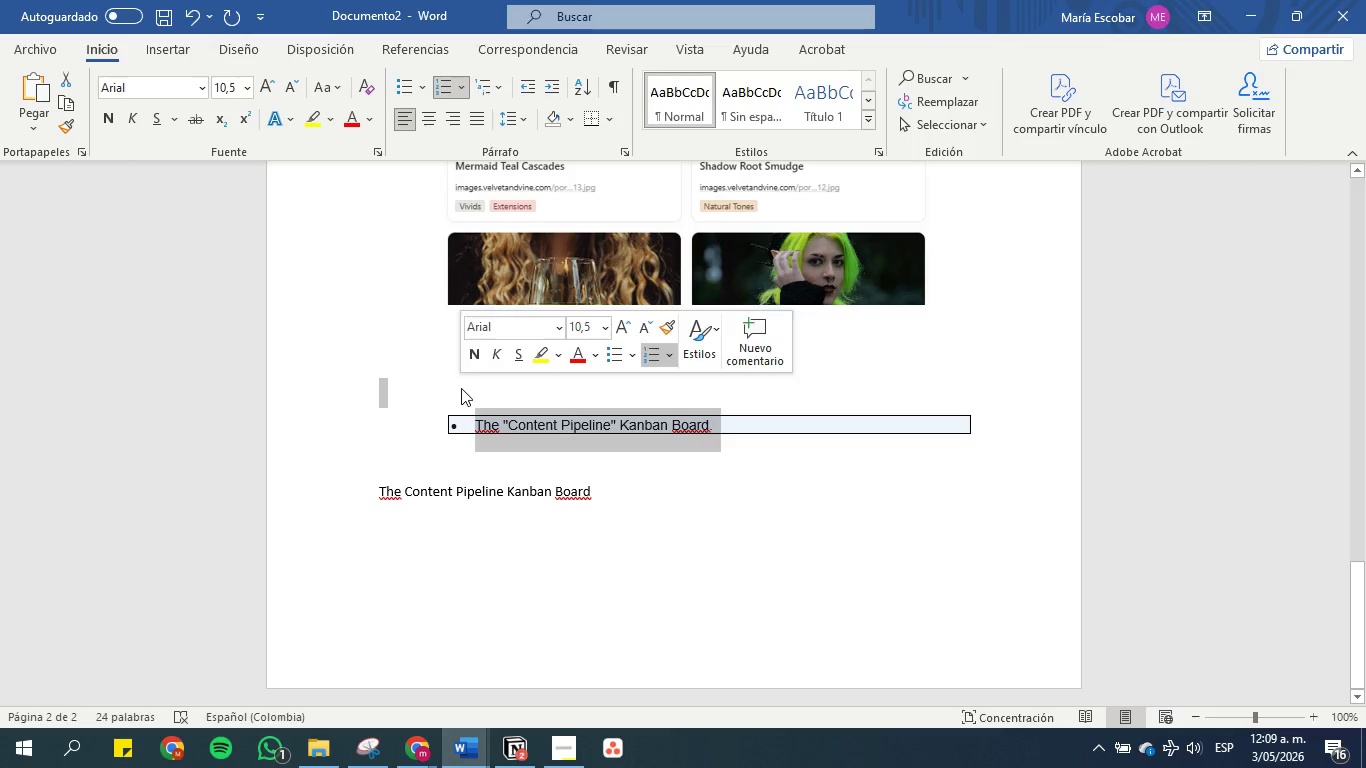 
key(Backspace)
 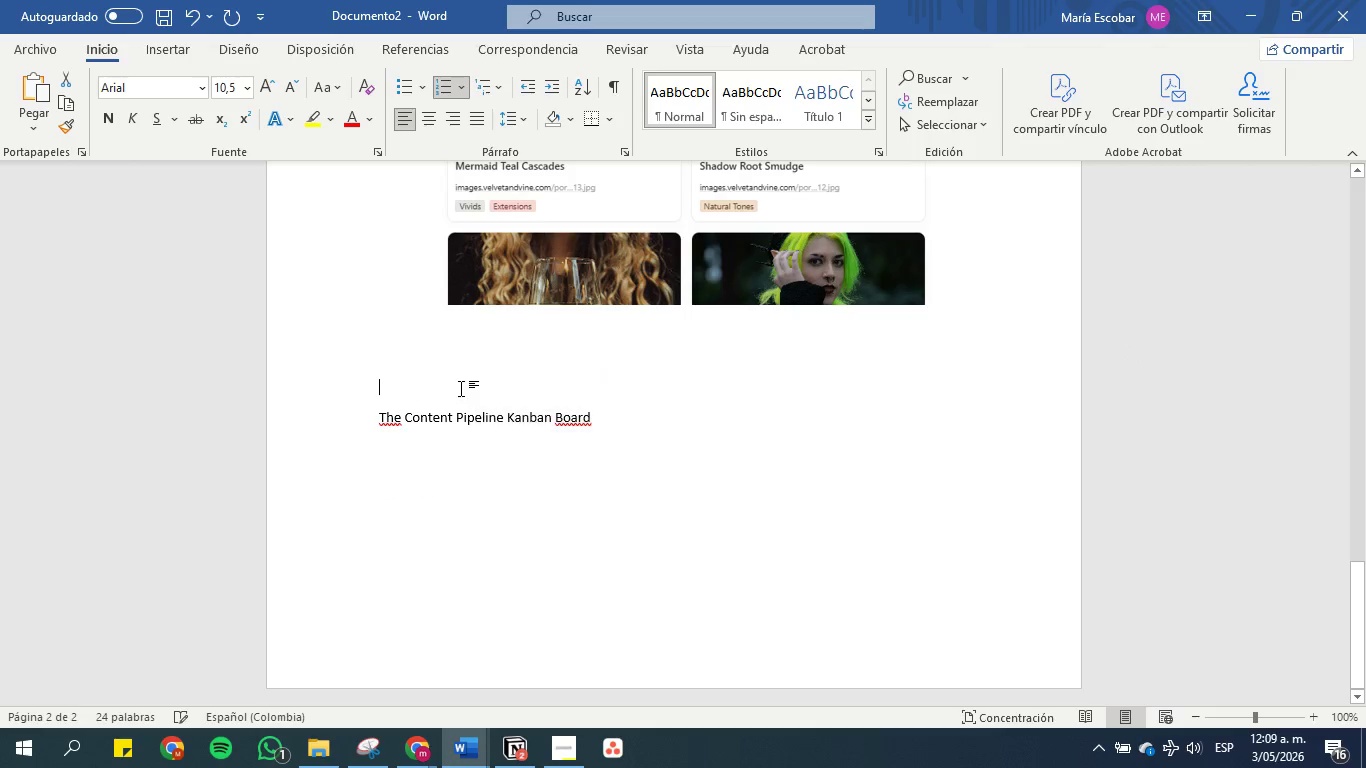 
key(Backspace)
 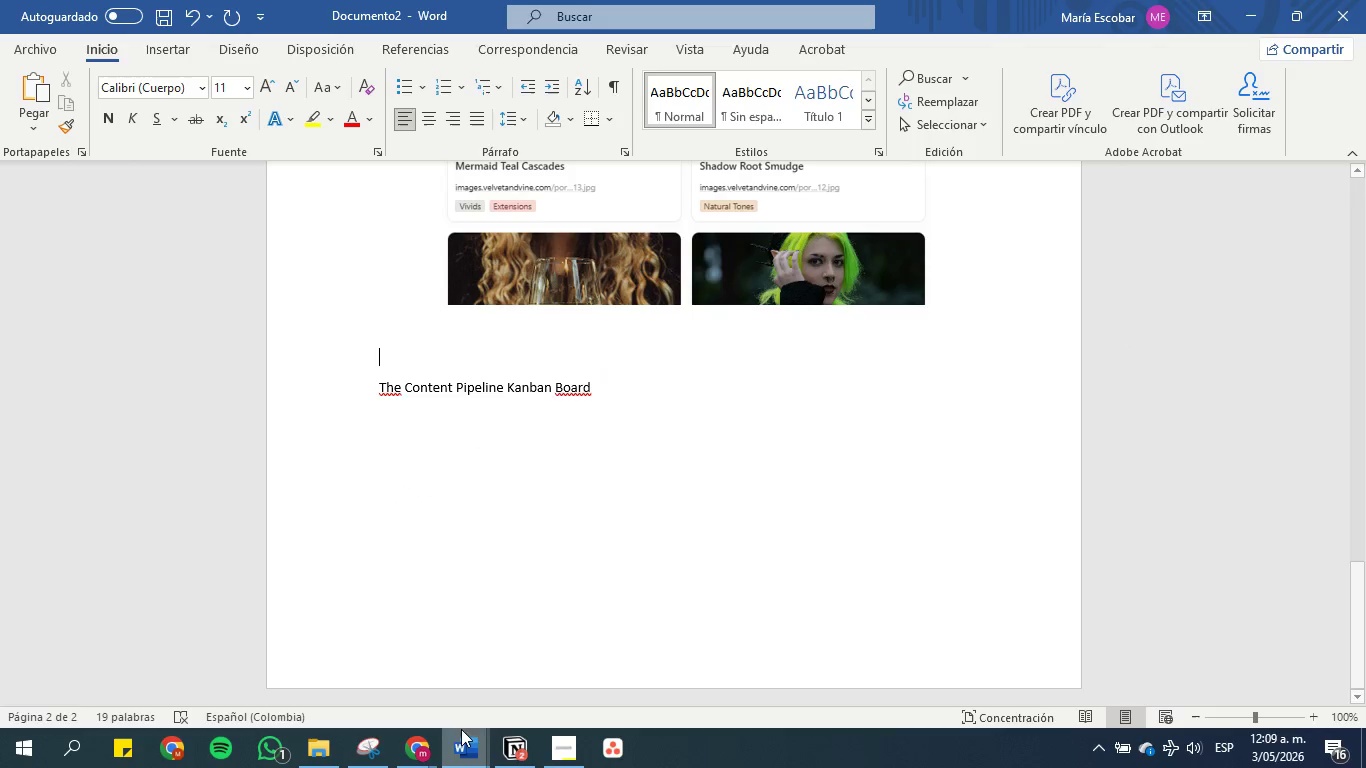 
left_click([504, 742])
 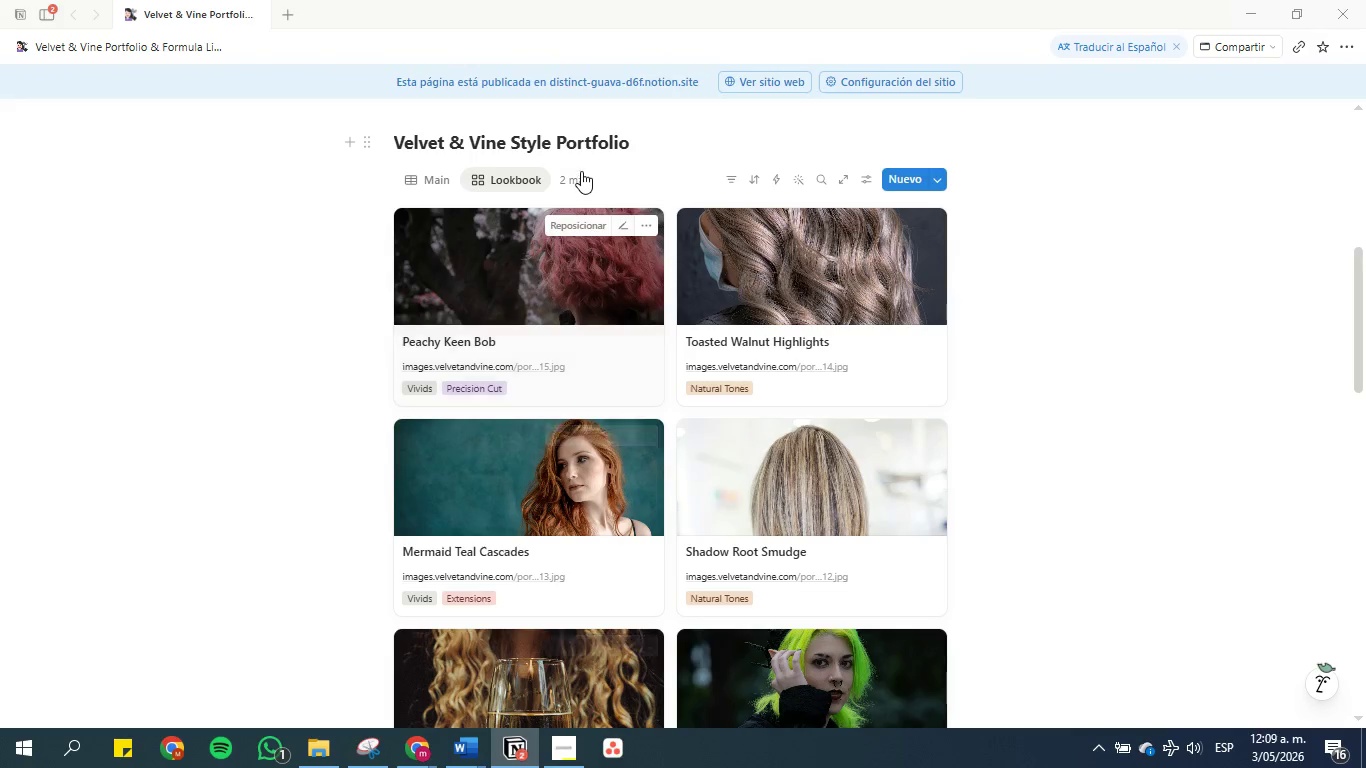 
left_click([579, 170])
 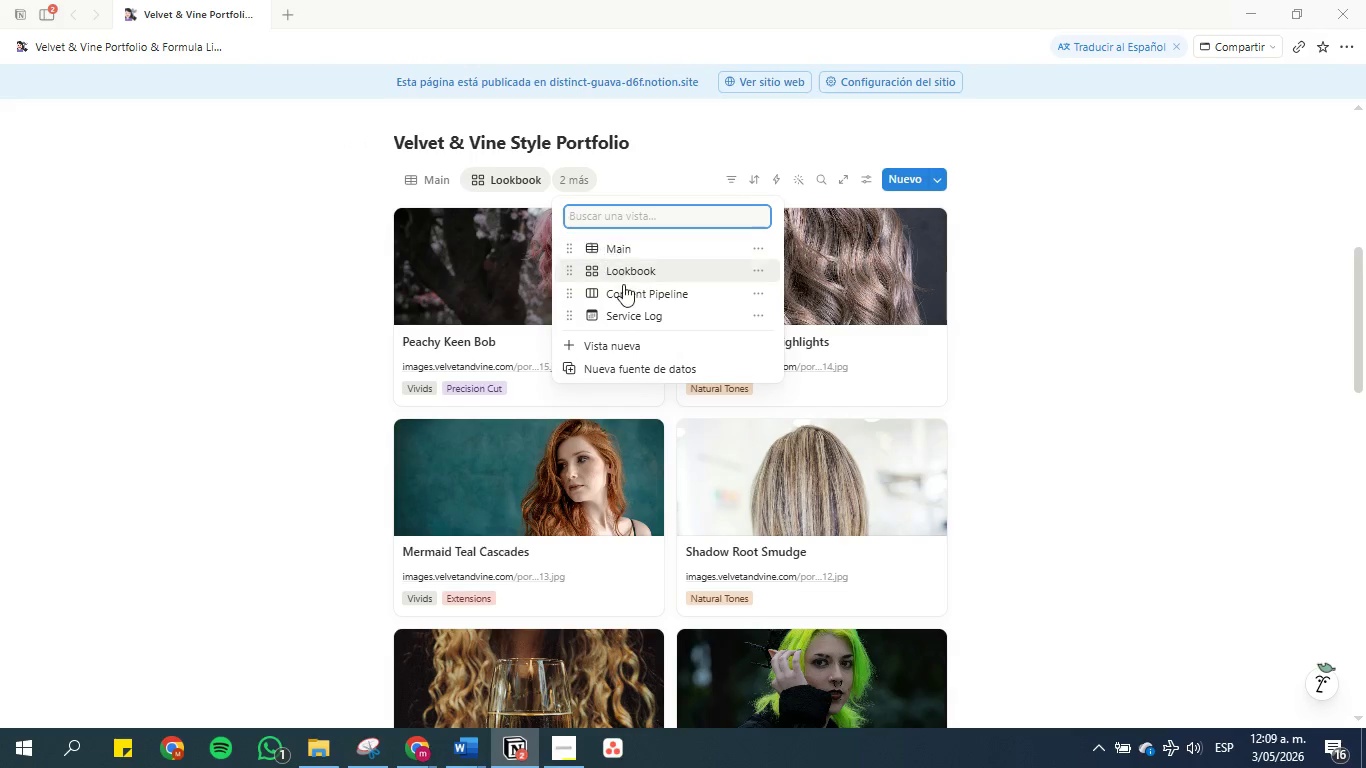 
left_click([627, 289])
 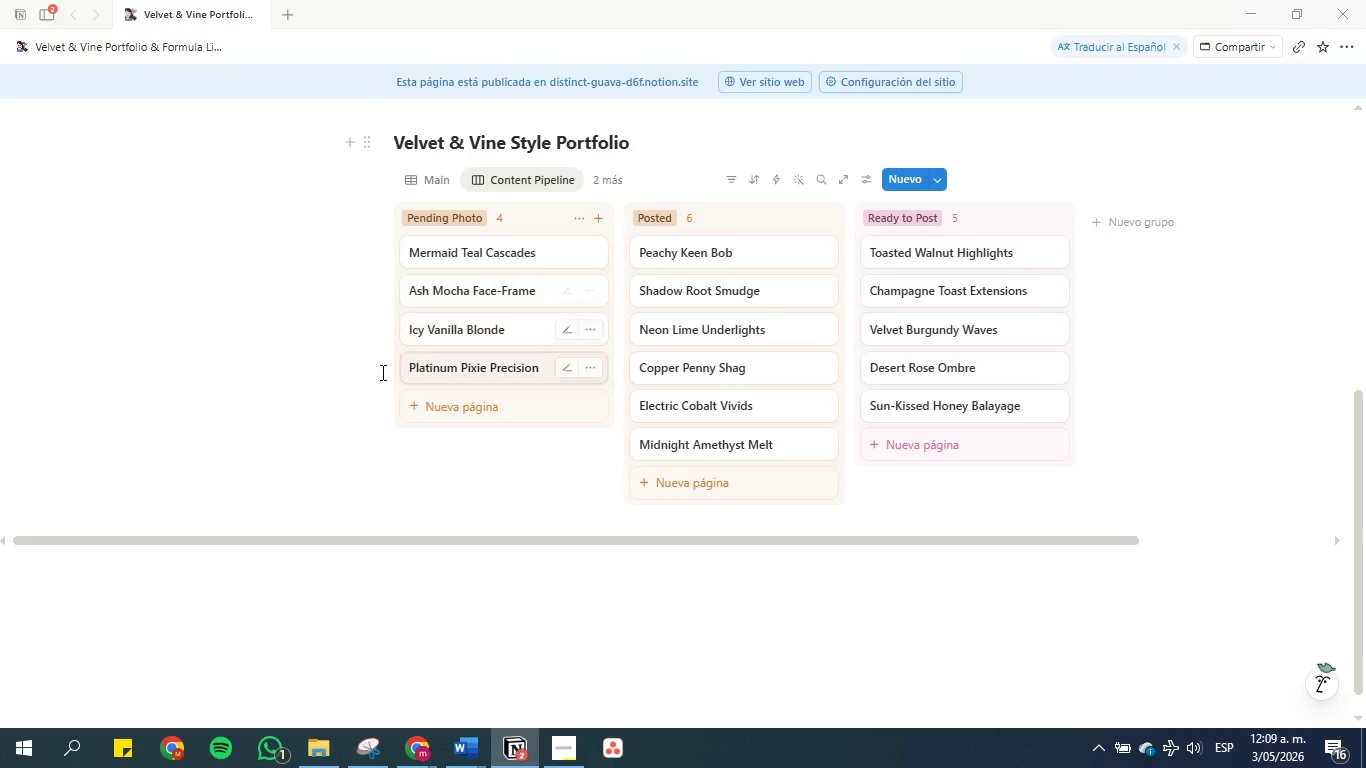 
scroll: coordinate [313, 347], scroll_direction: up, amount: 1.0
 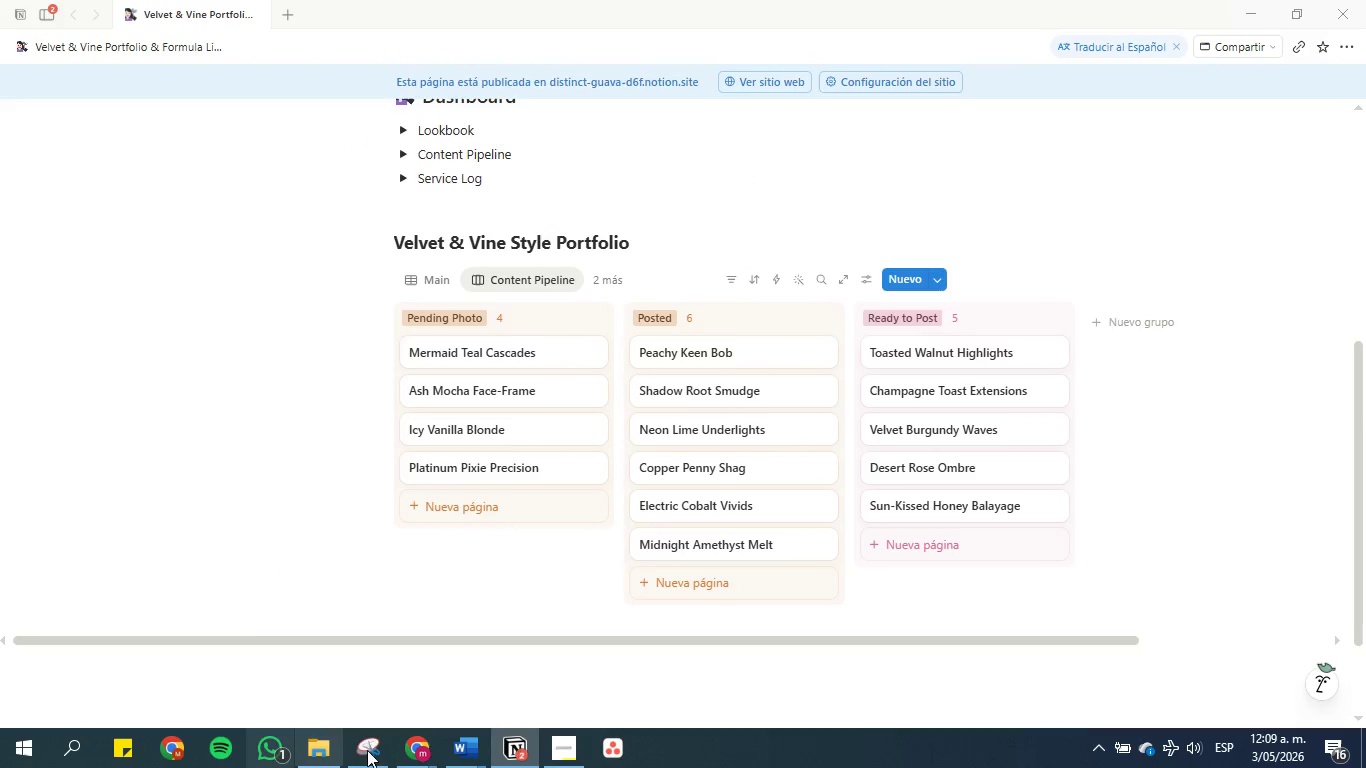 
left_click([371, 751])
 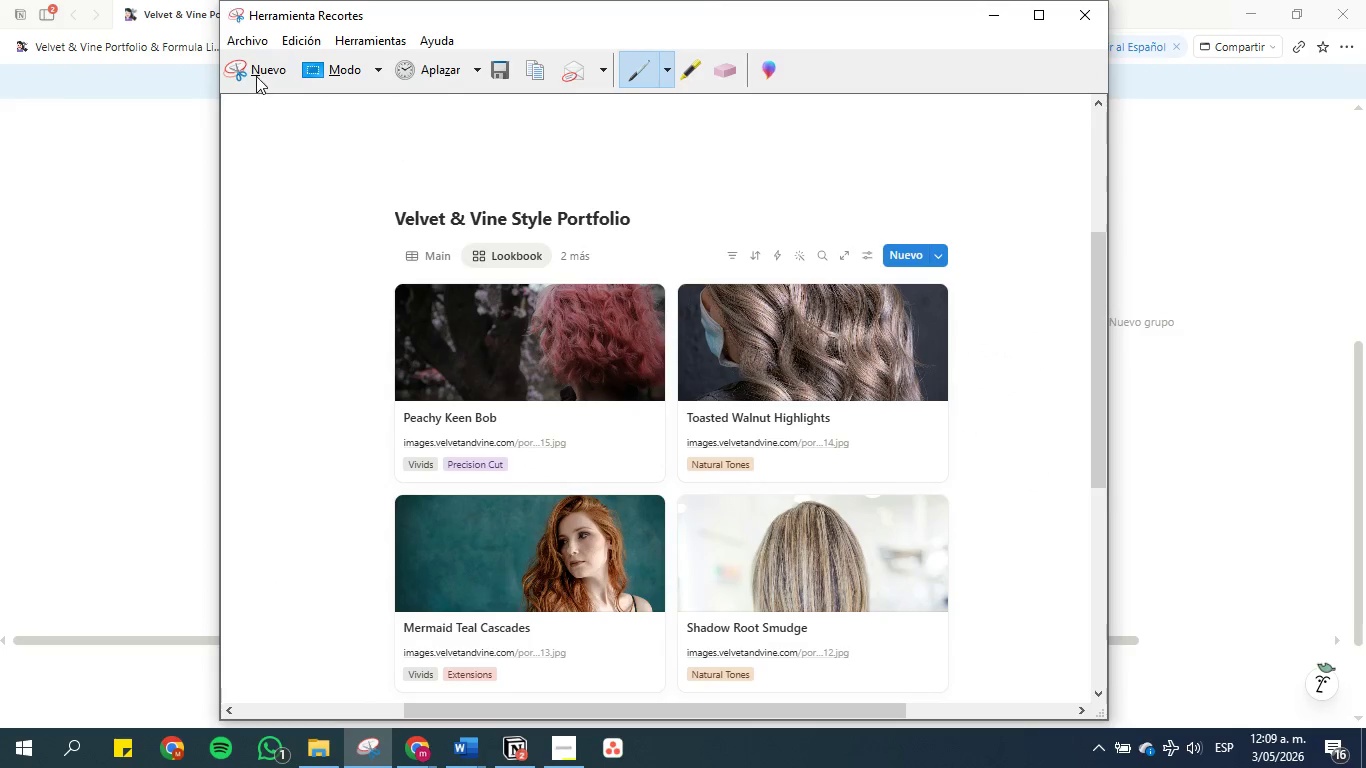 
left_click([256, 77])
 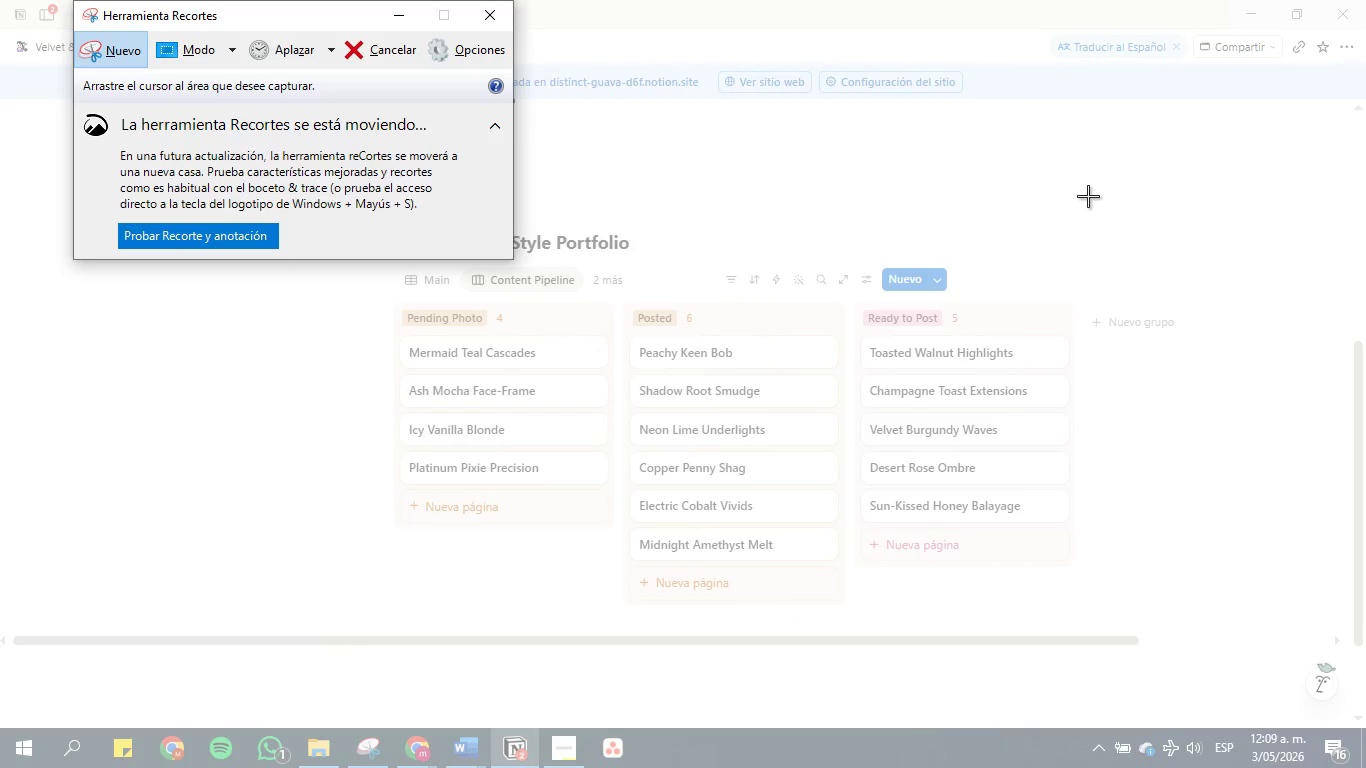 
left_click_drag(start_coordinate=[1070, 178], to_coordinate=[387, 627])
 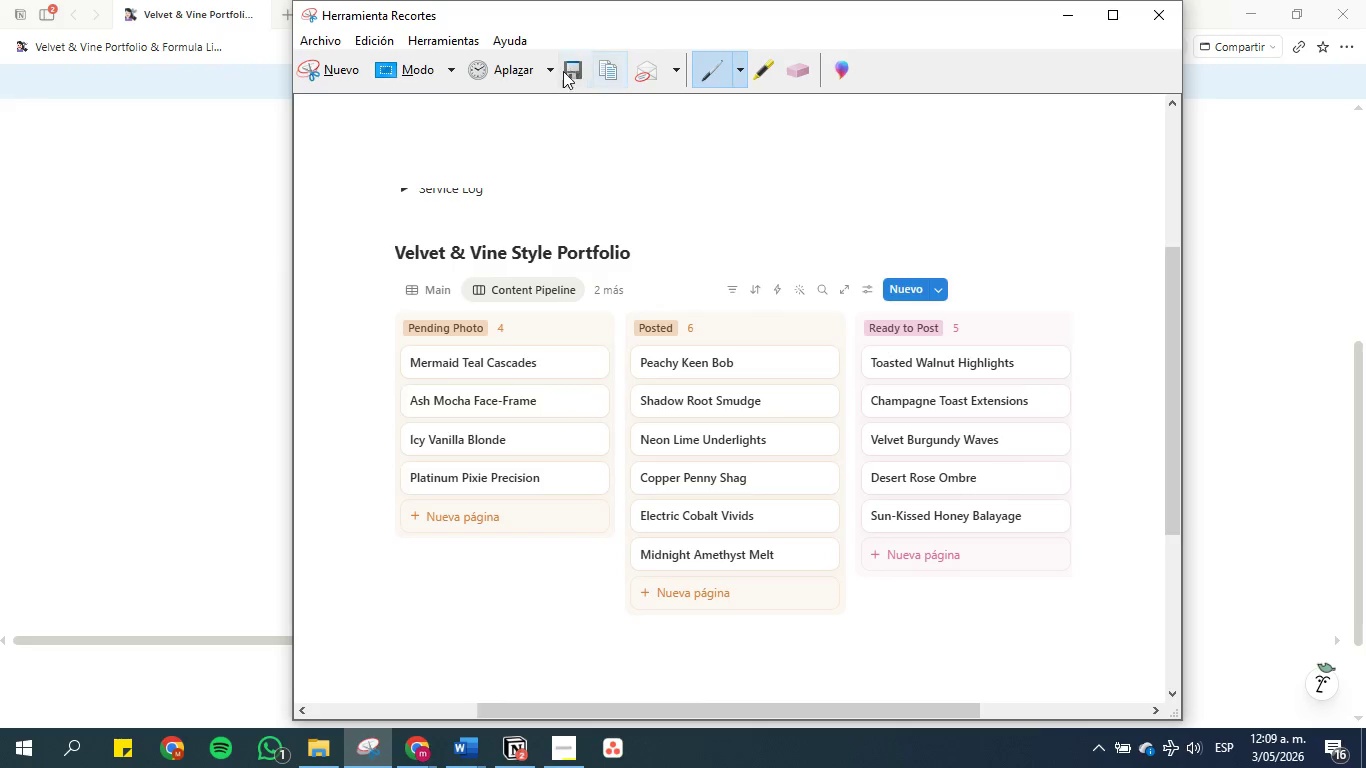 
left_click([345, 70])
 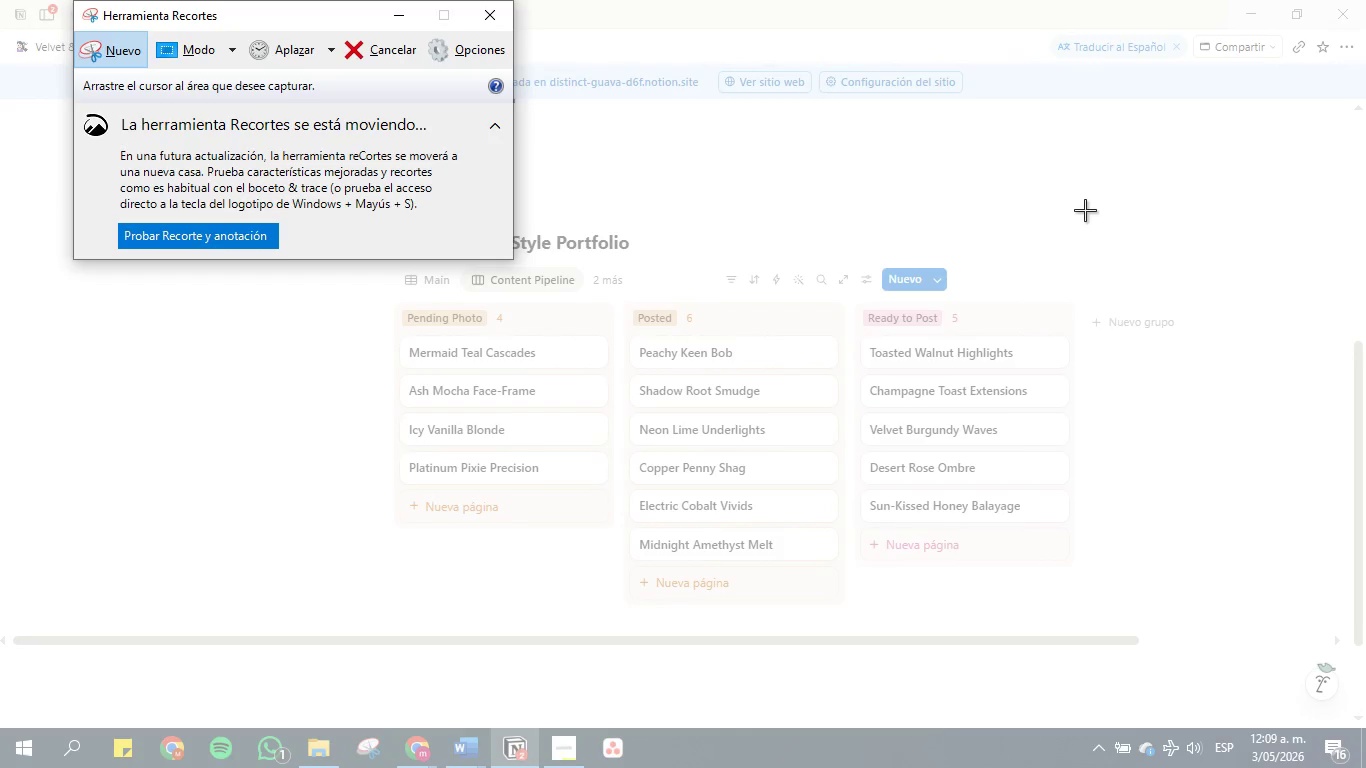 
left_click_drag(start_coordinate=[1085, 211], to_coordinate=[340, 626])
 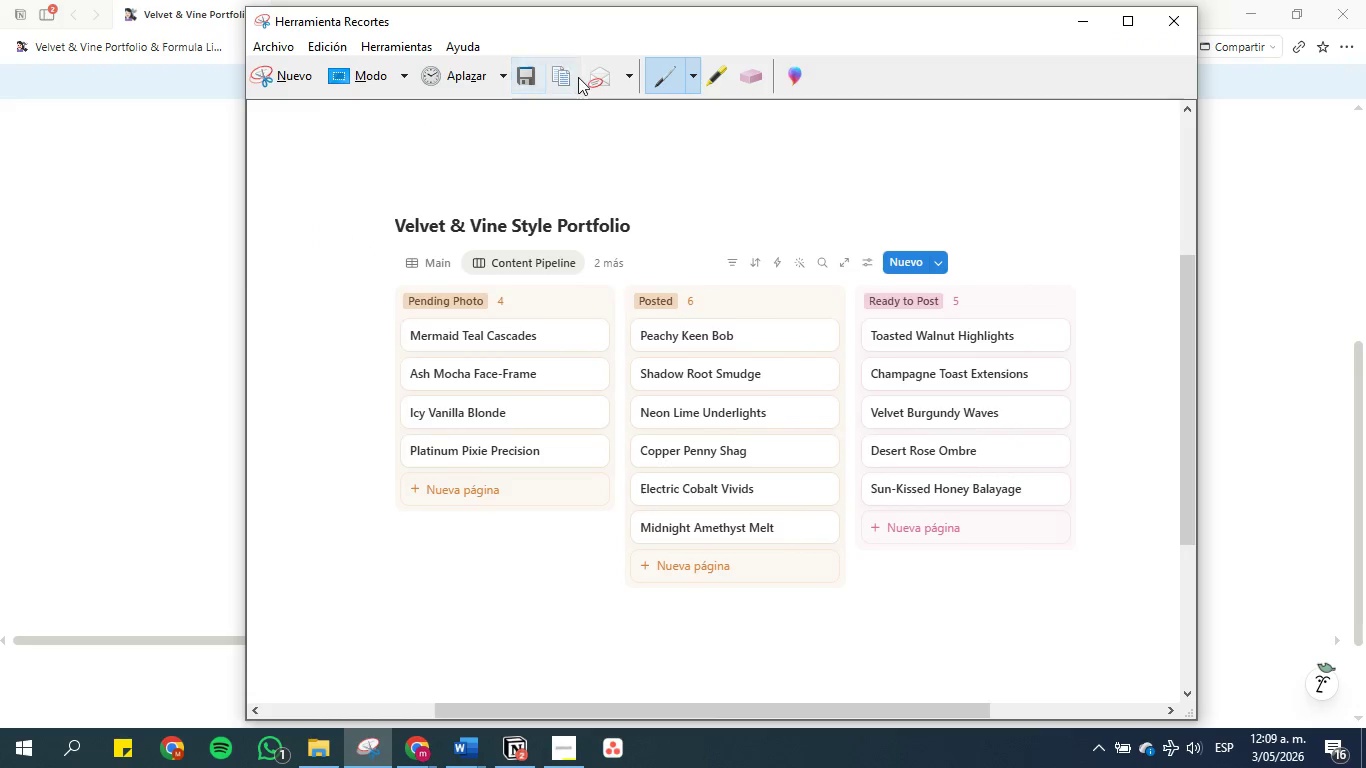 
left_click([570, 77])
 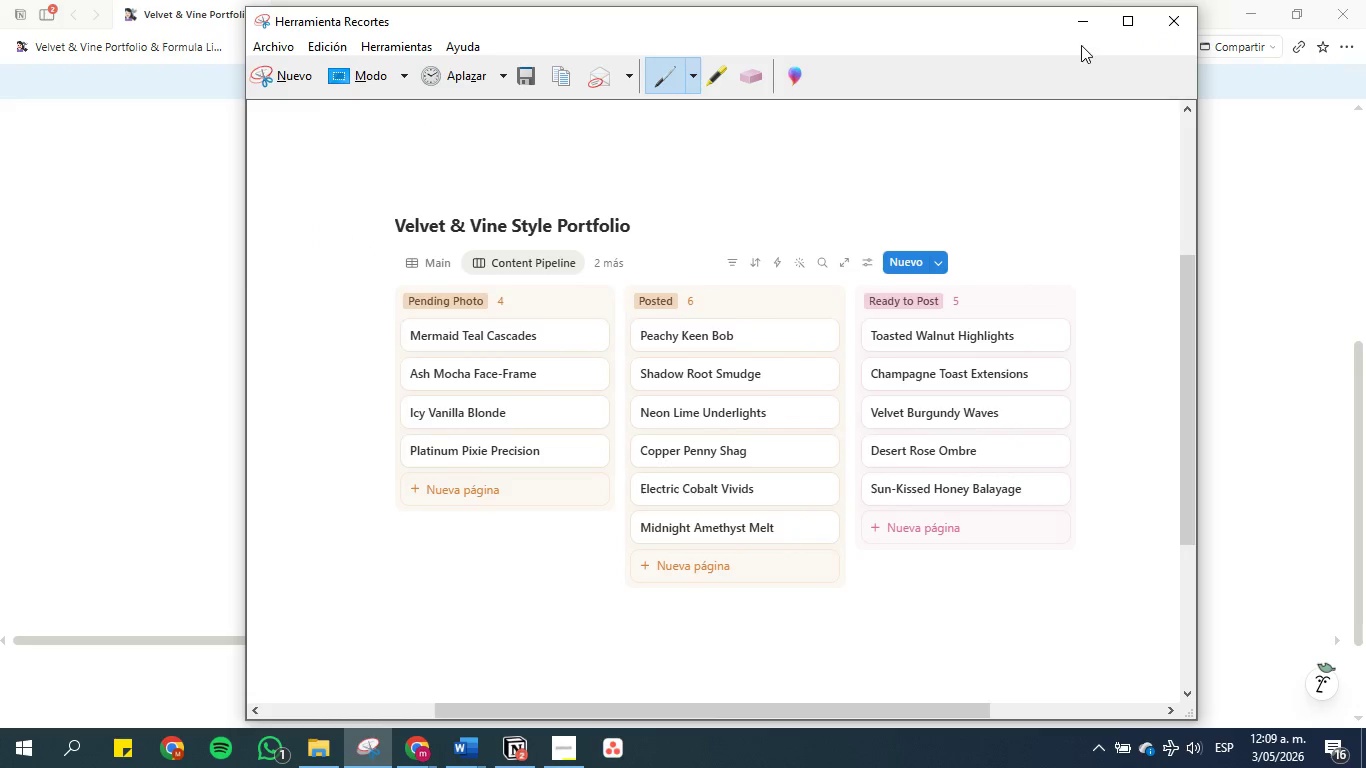 
left_click([1081, 15])
 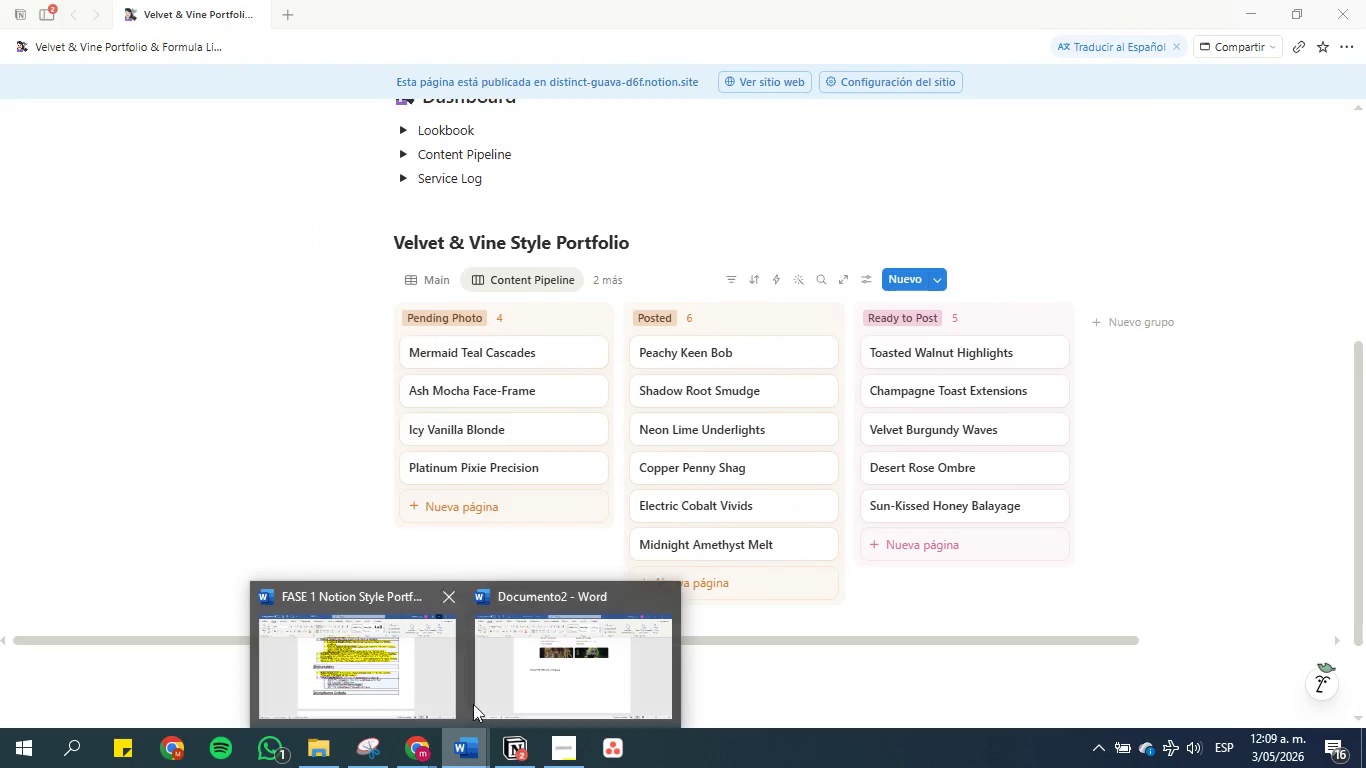 
left_click([586, 622])
 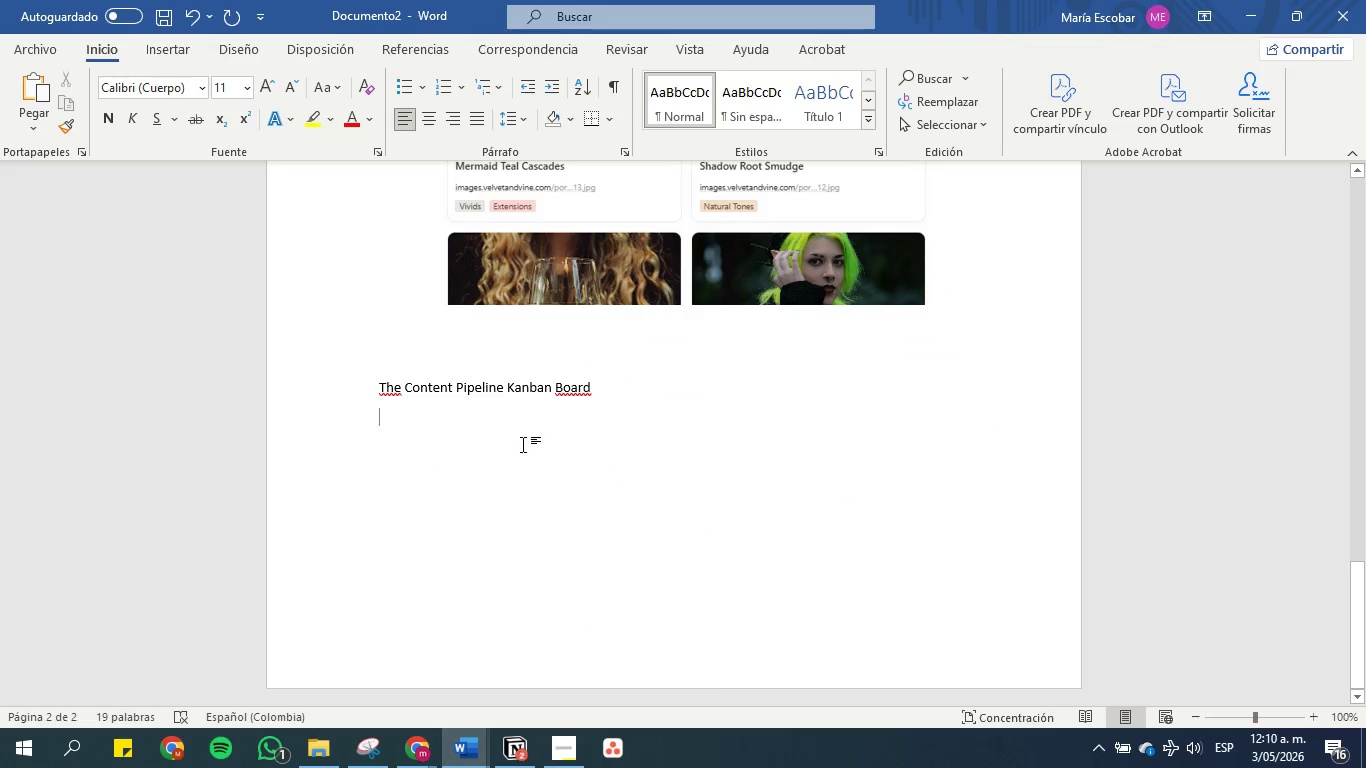 
double_click([632, 384])
 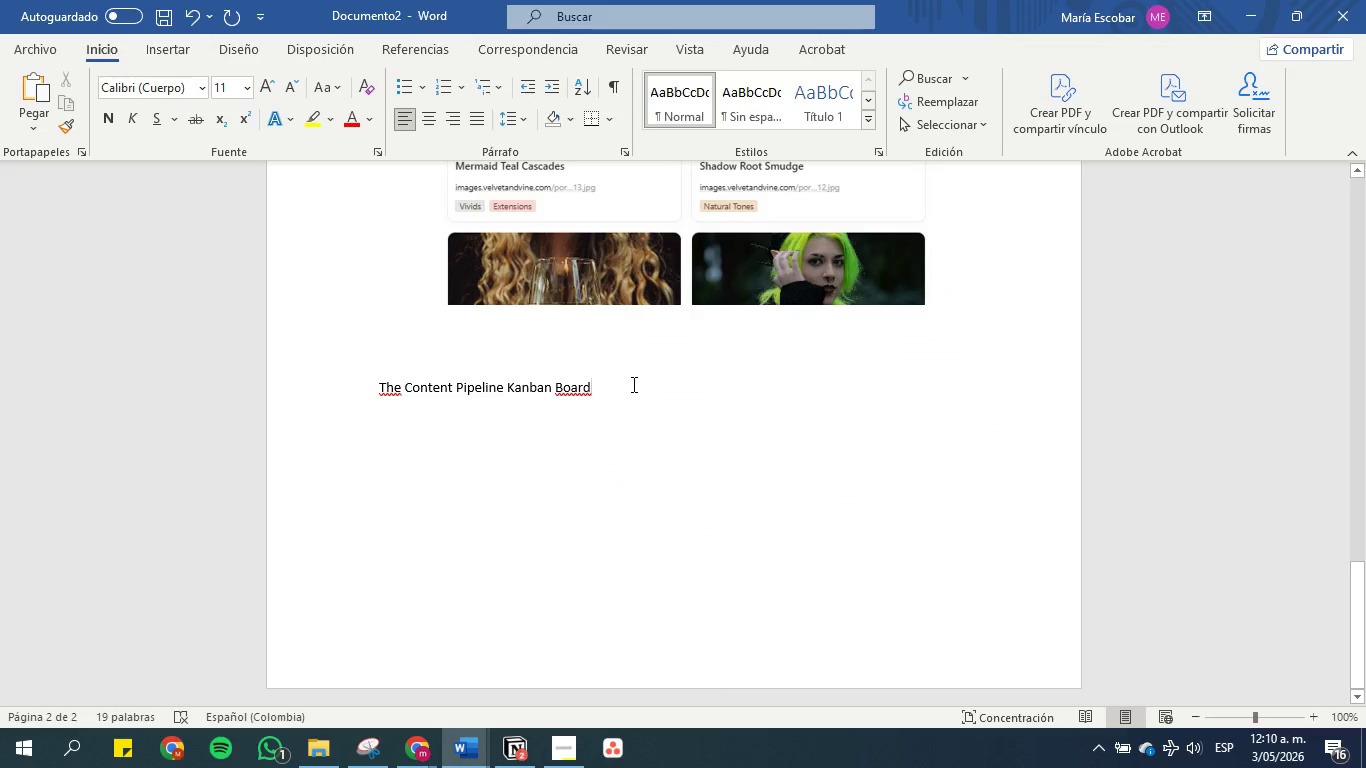 
key(Enter)
 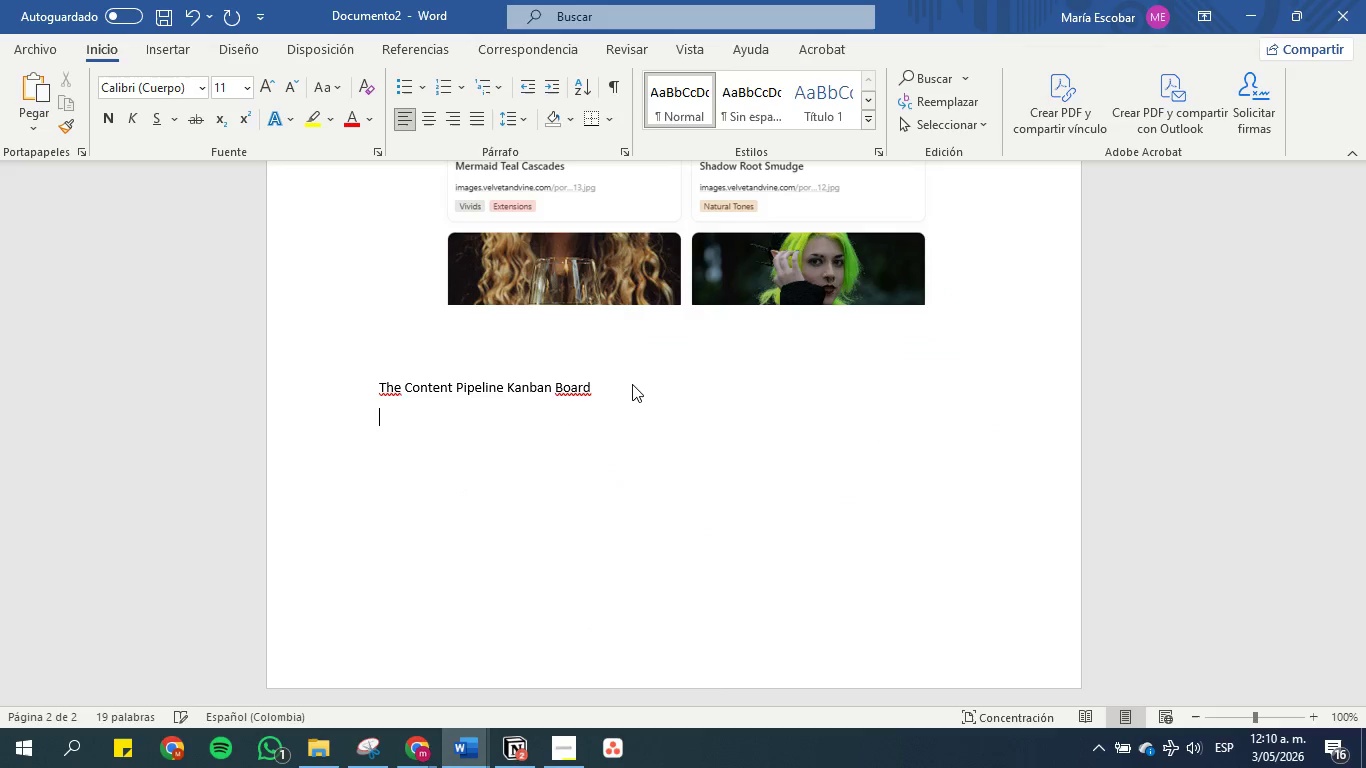 
key(Enter)
 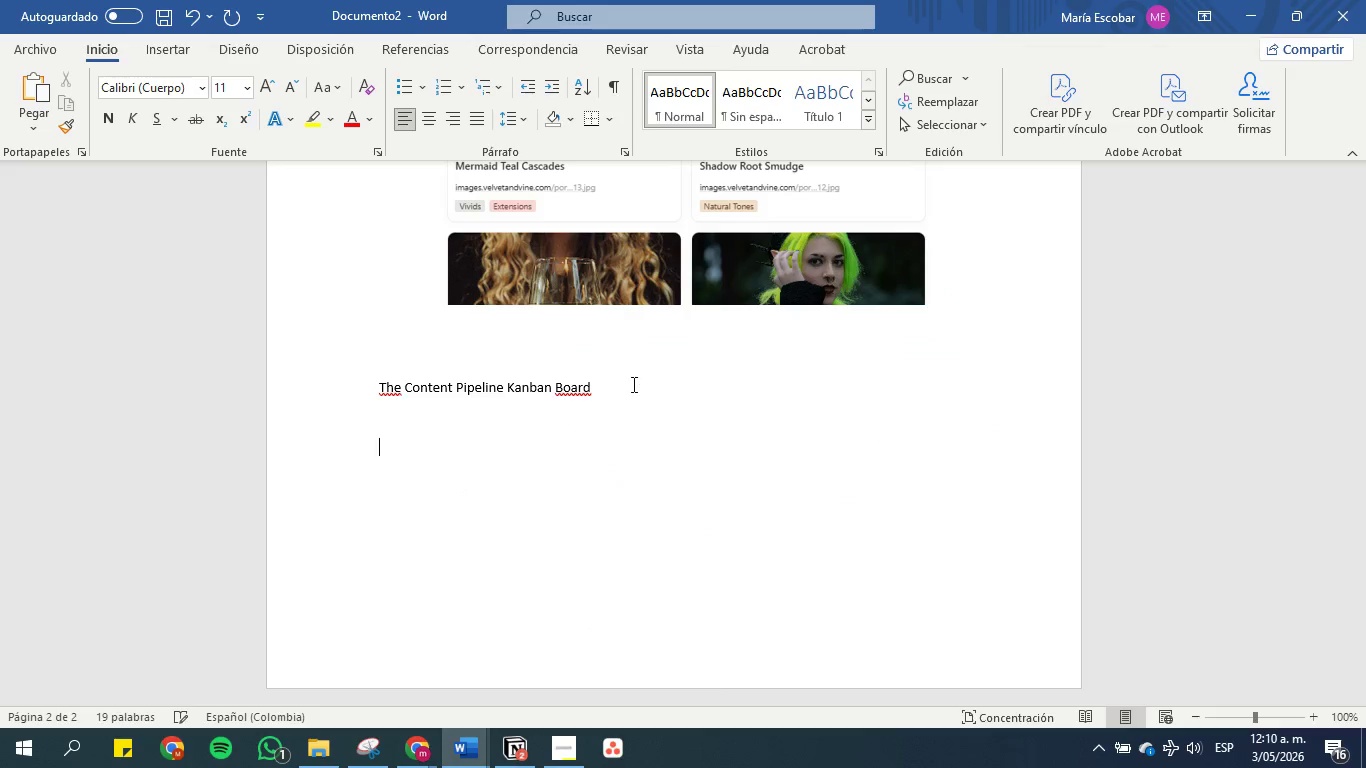 
key(Control+V)
 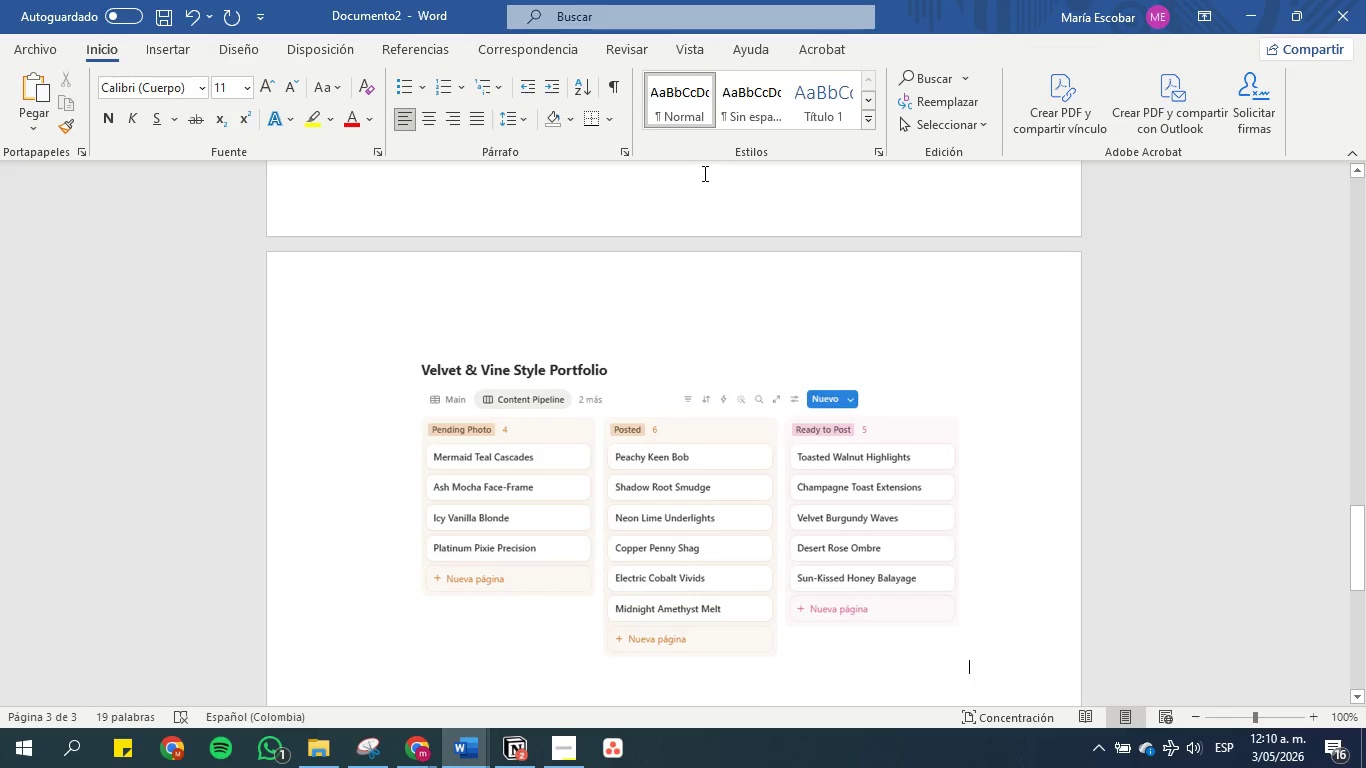 
scroll: coordinate [619, 315], scroll_direction: up, amount: 8.0
 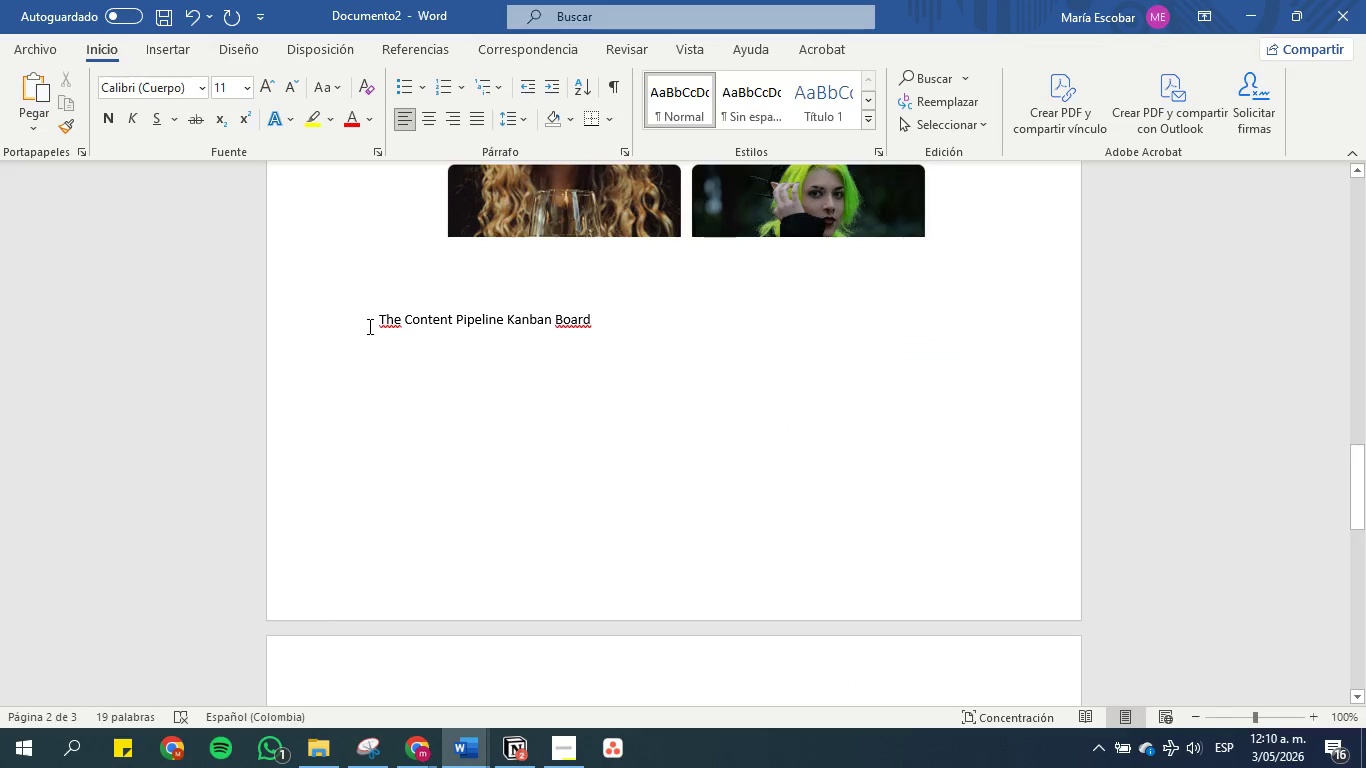 
left_click([370, 322])
 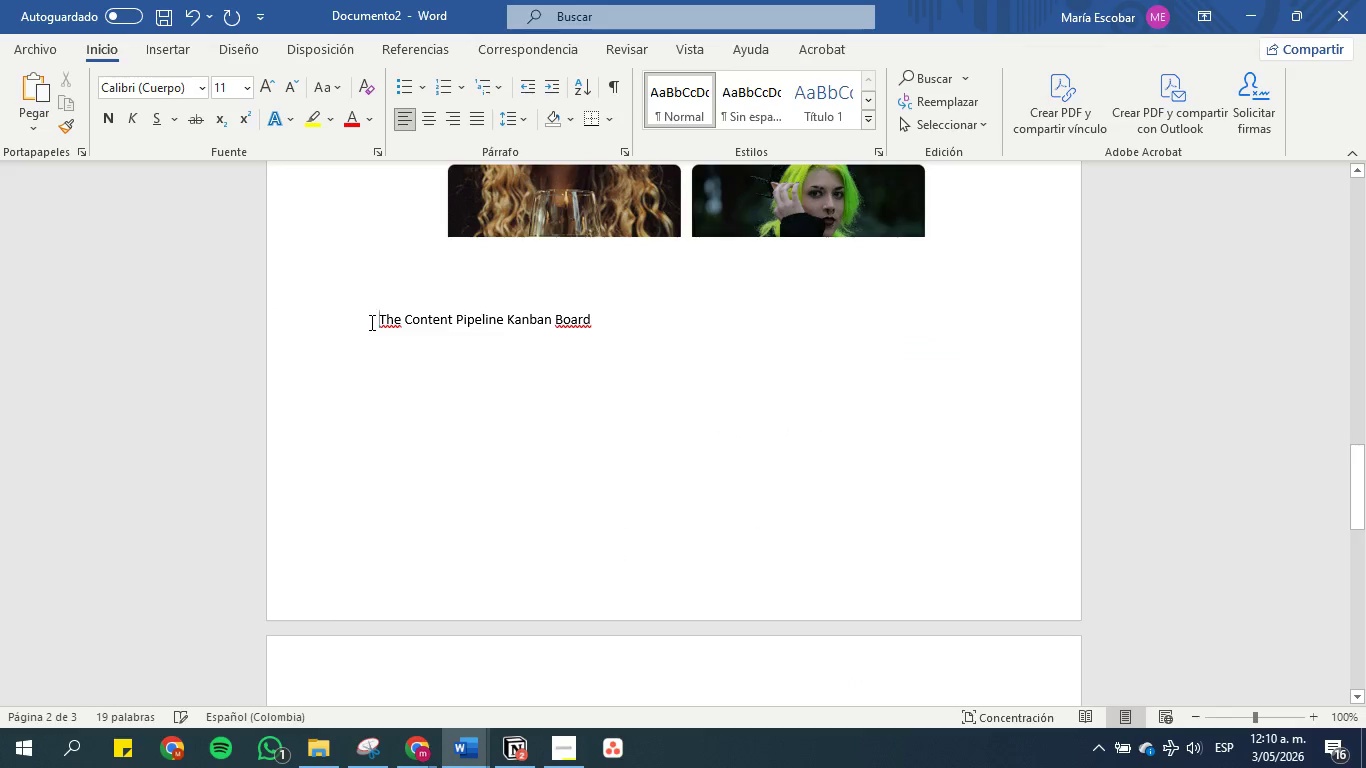 
key(Enter)
 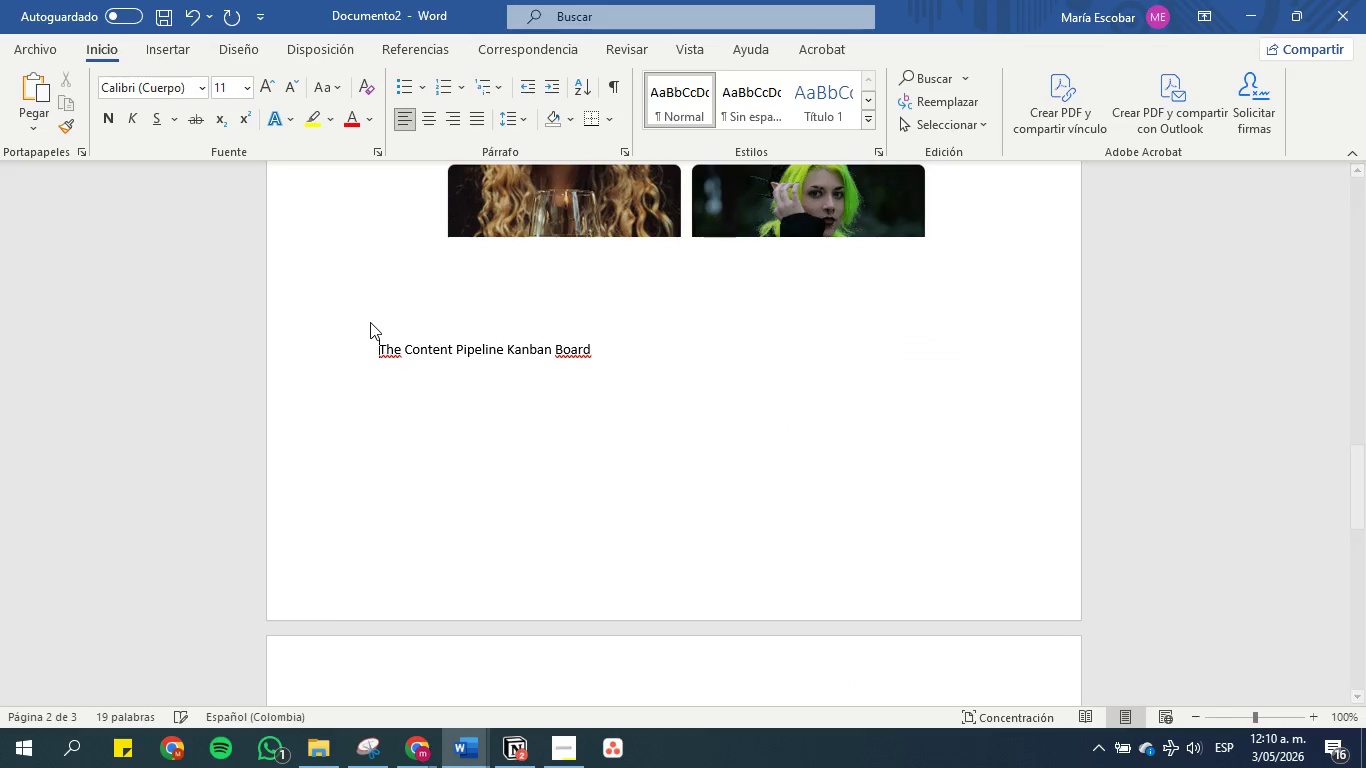 
key(Enter)
 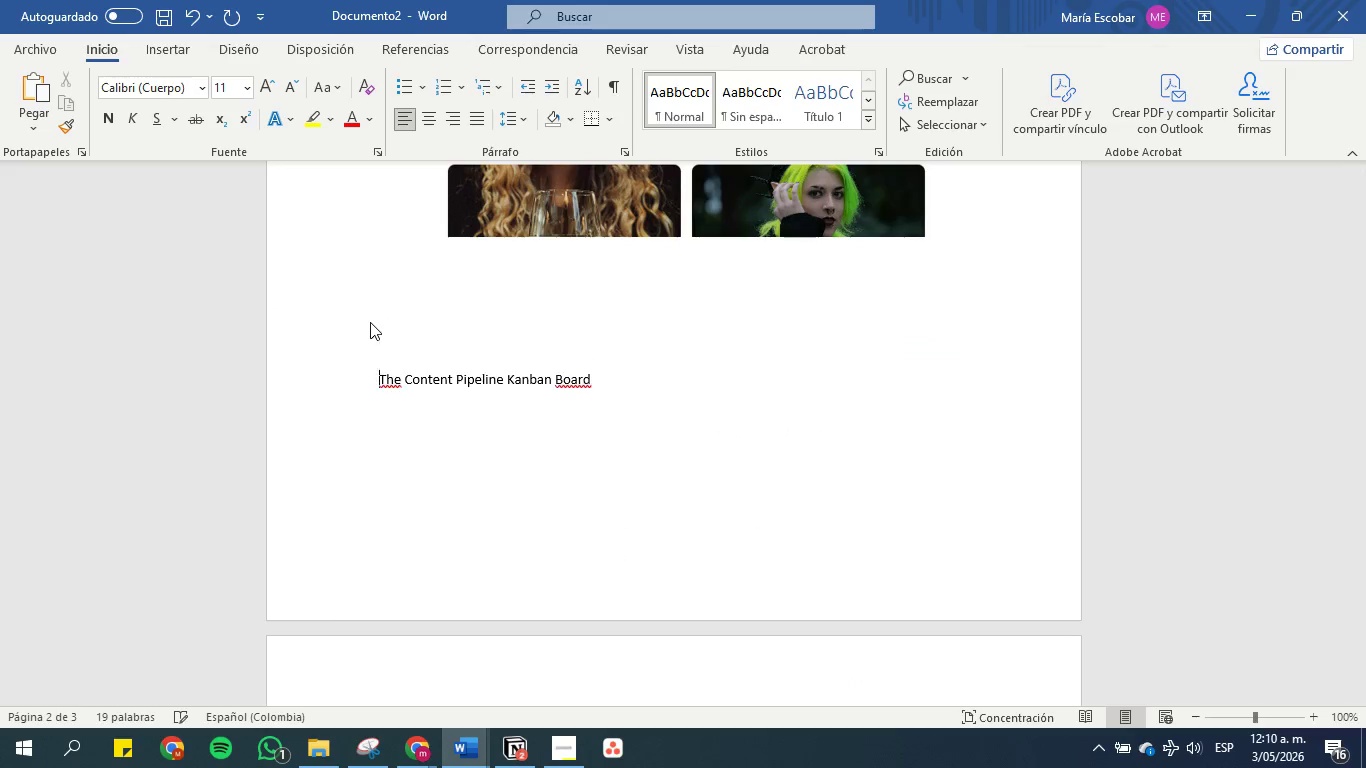 
key(Enter)
 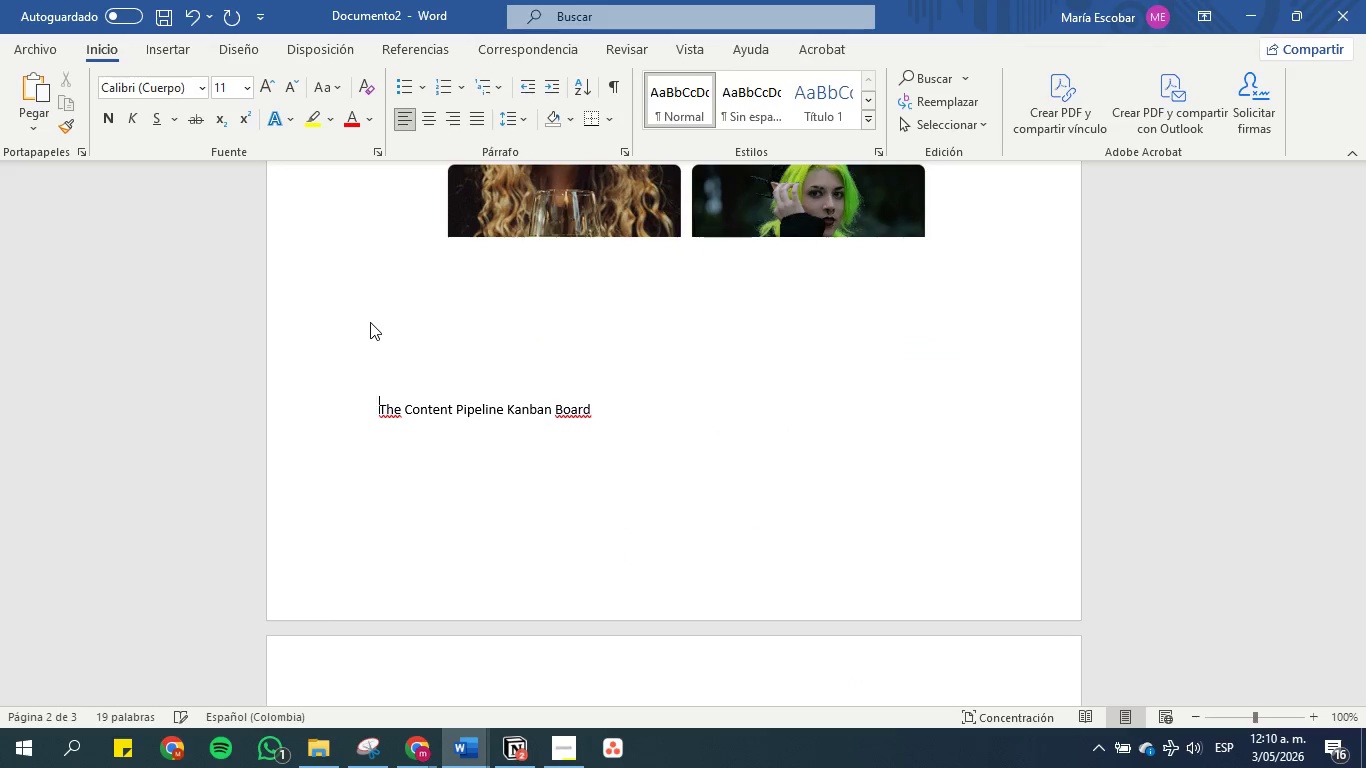 
key(Enter)
 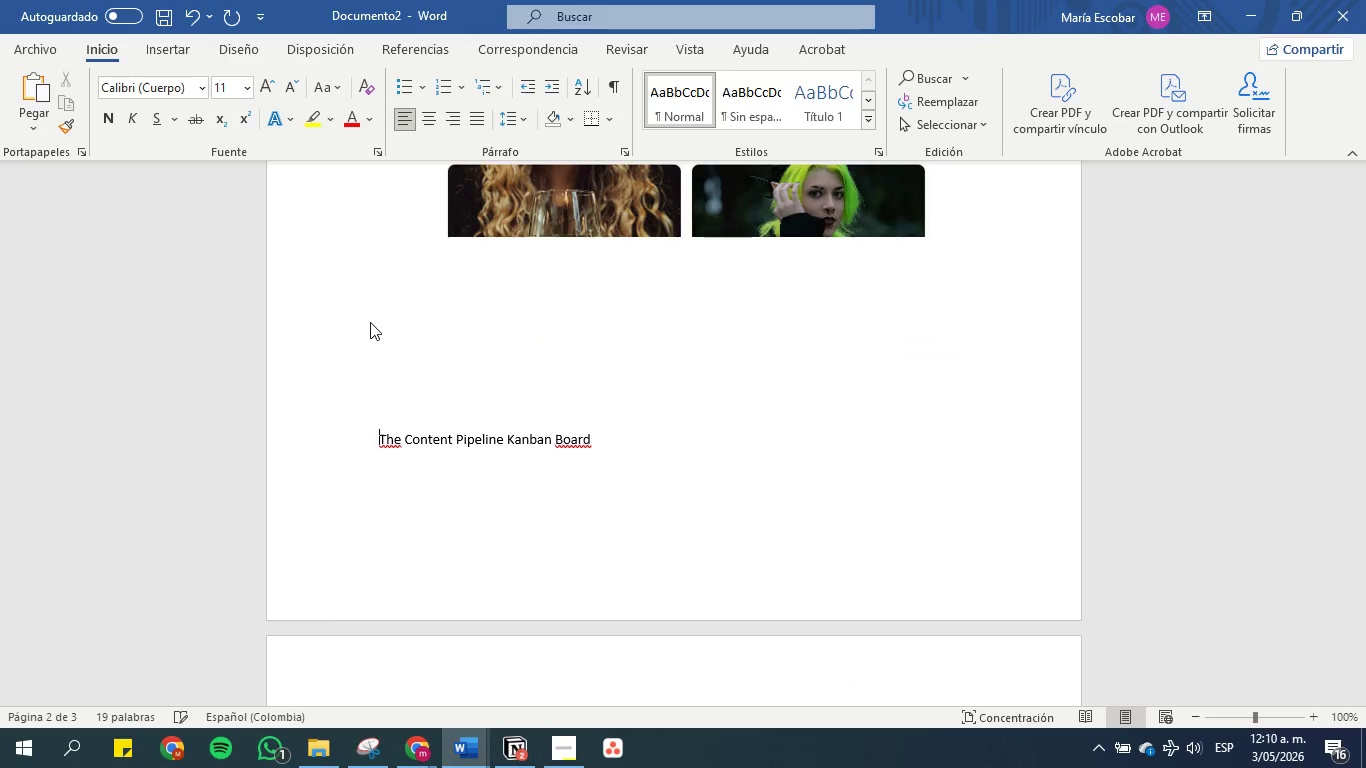 
key(Enter)
 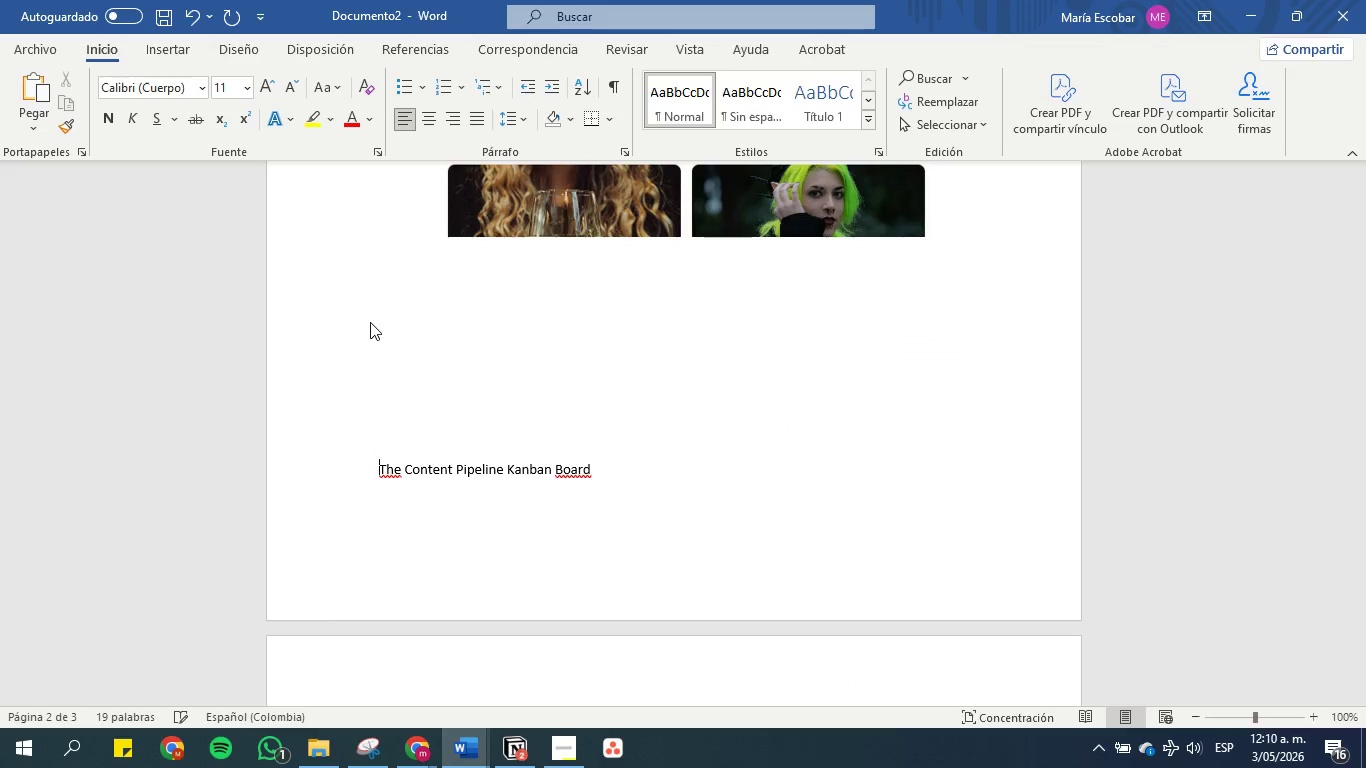 
key(Enter)
 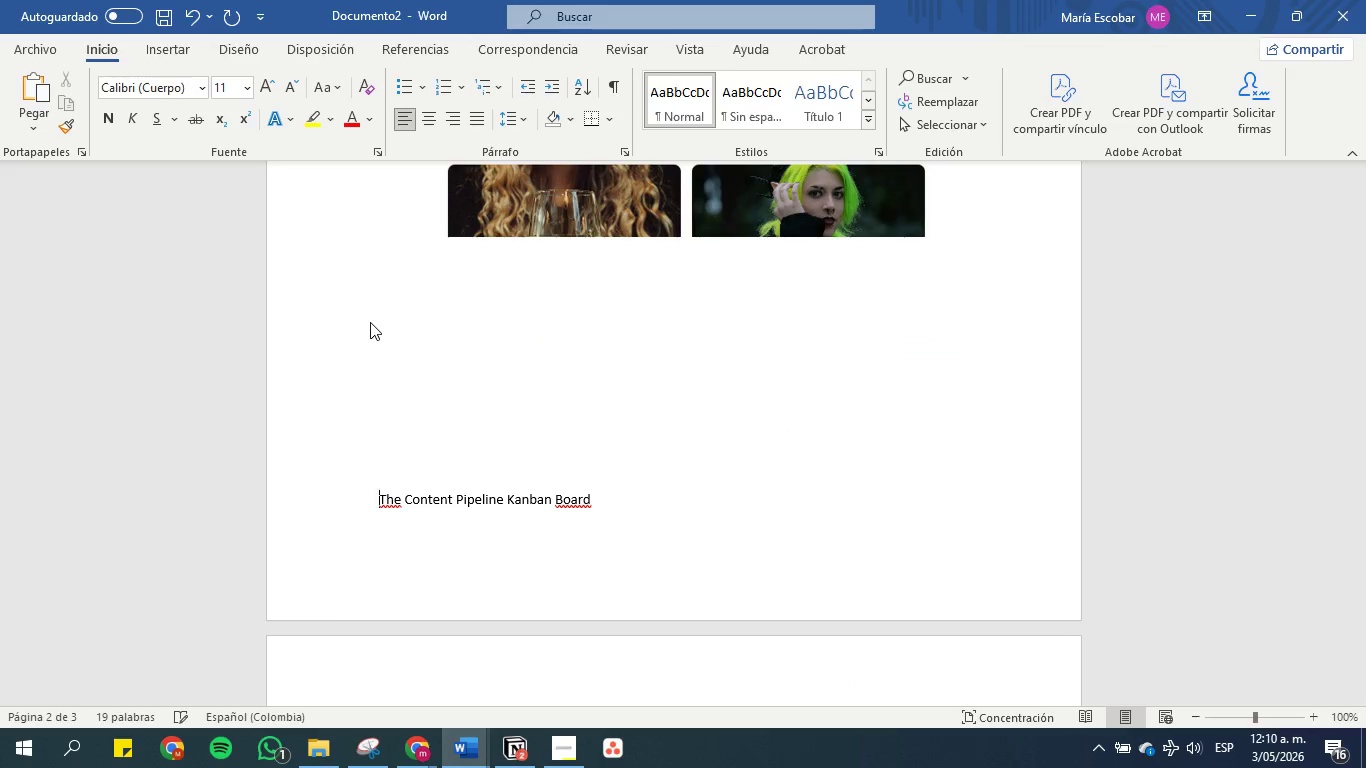 
key(Enter)
 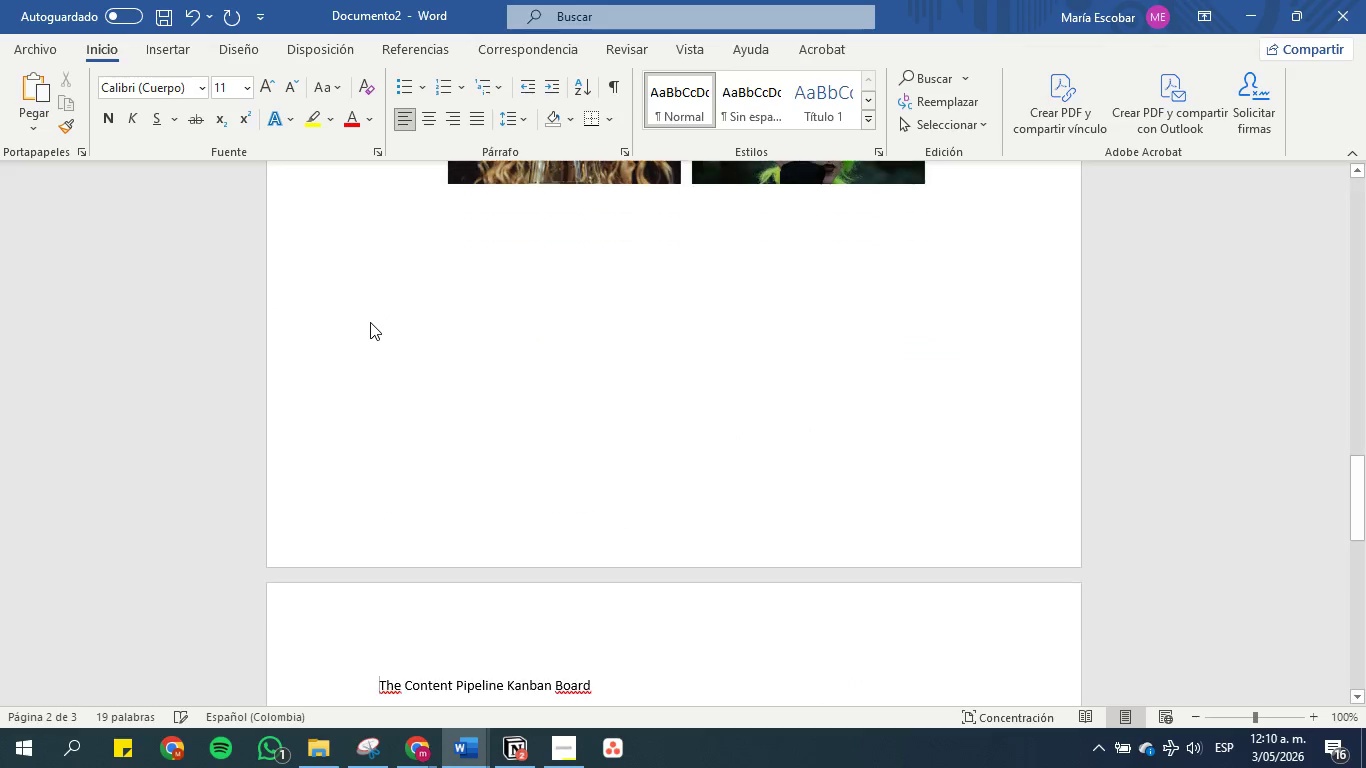 
key(Enter)
 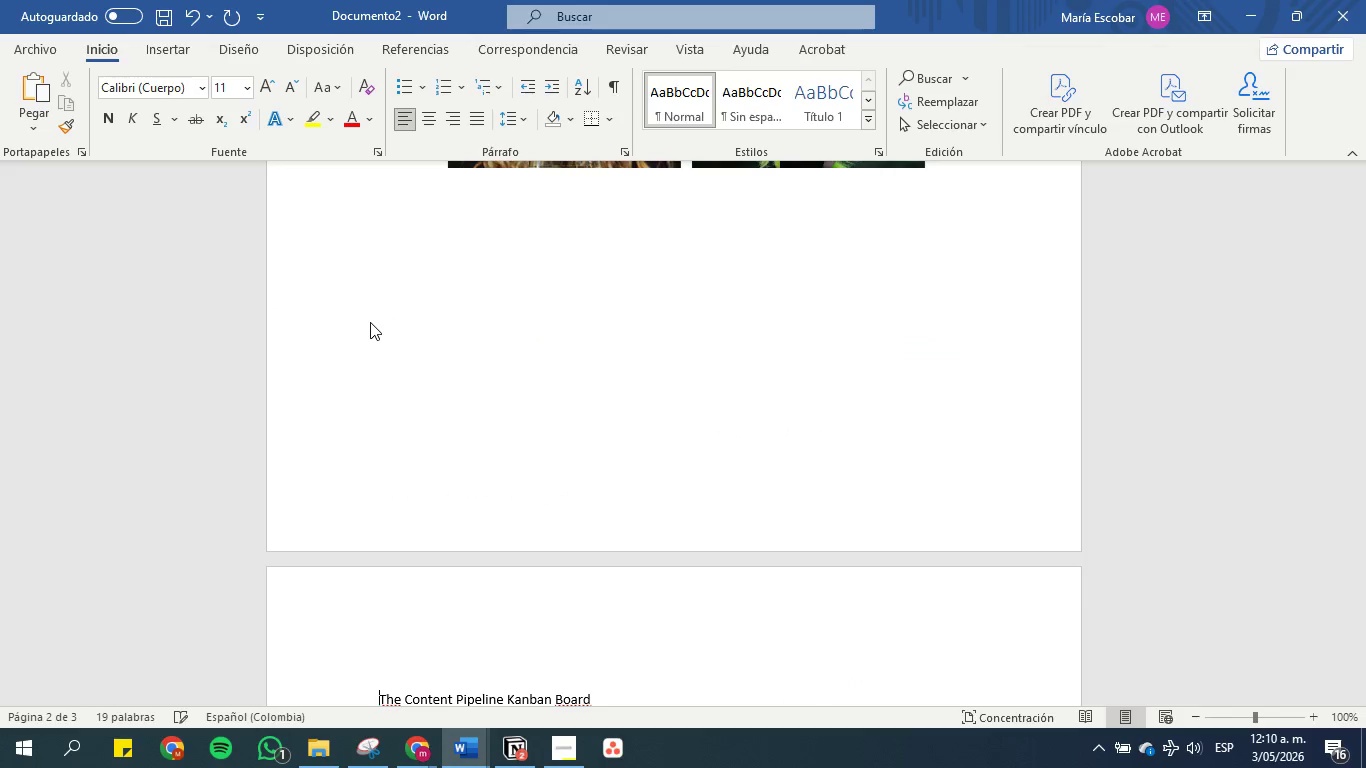 
key(Backspace)
 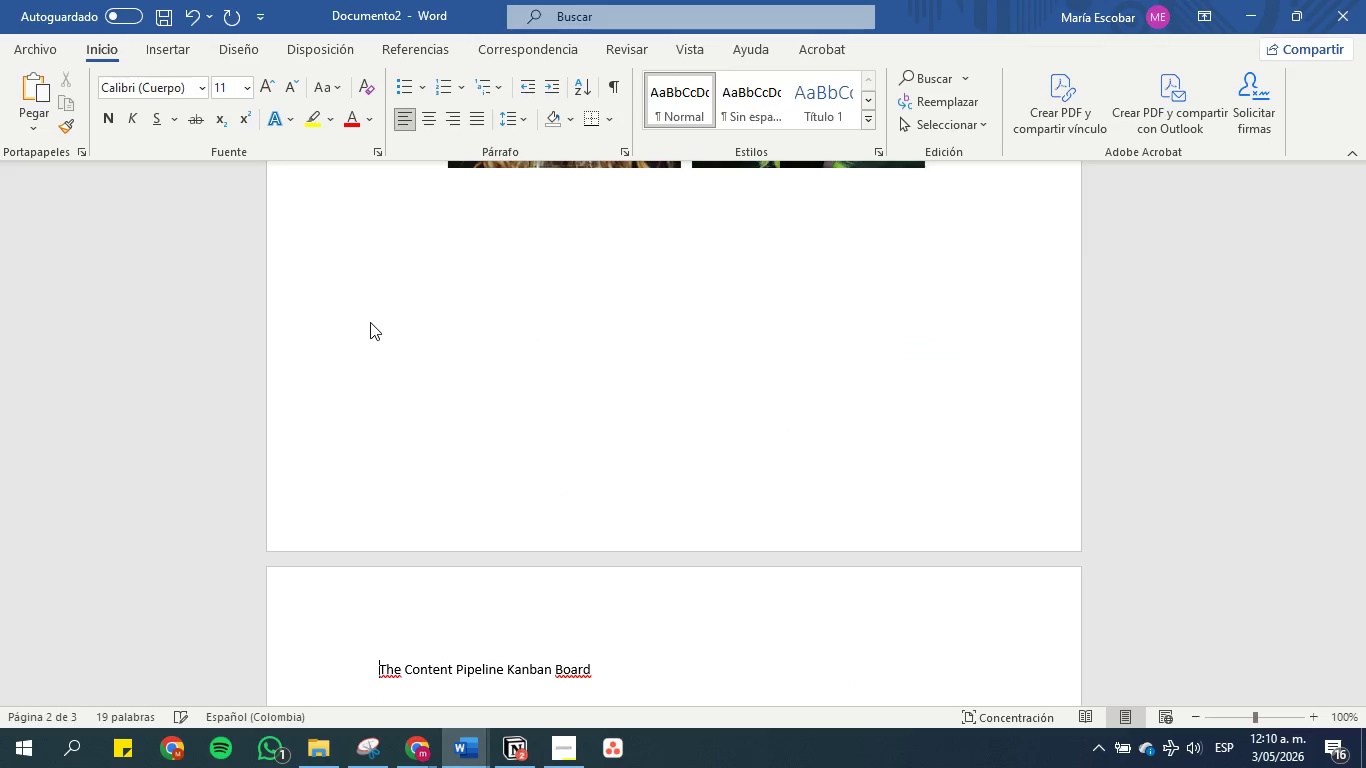 
key(Backspace)
 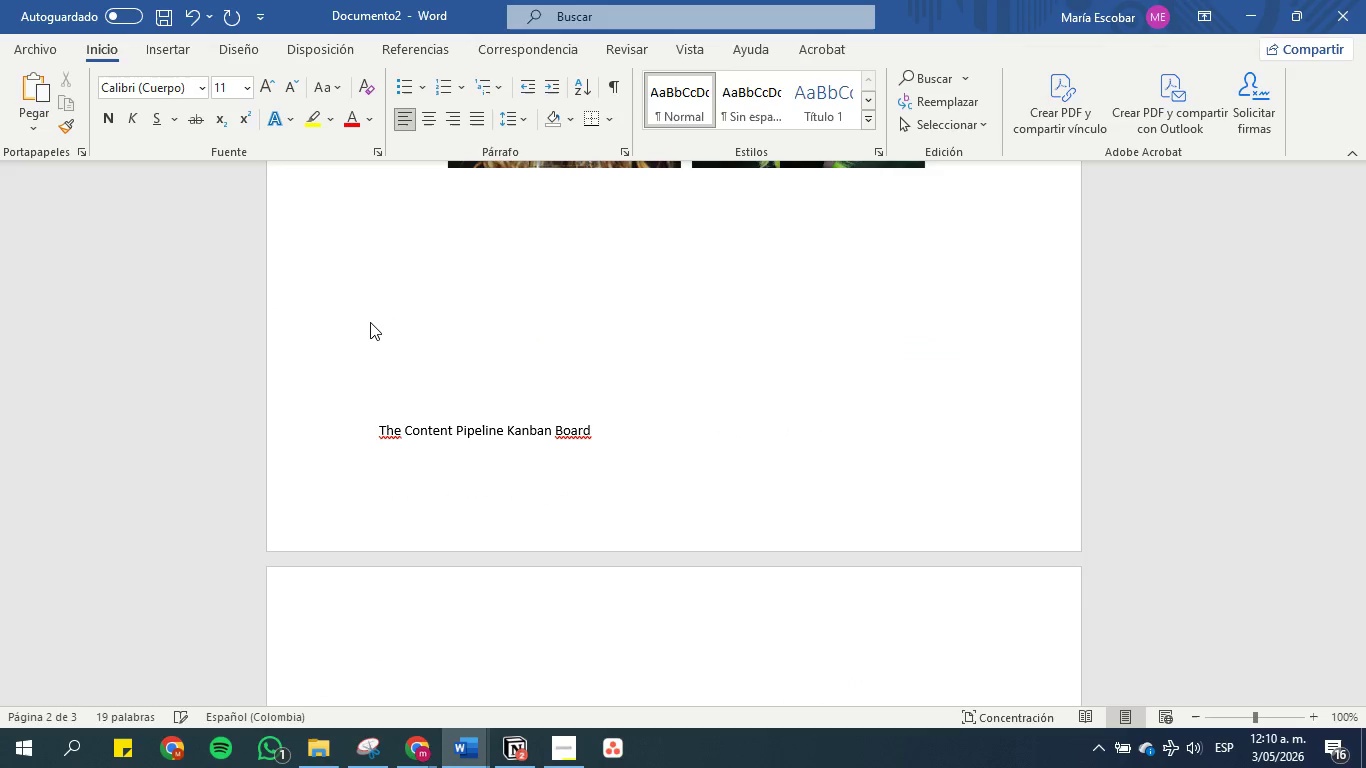 
key(Enter)
 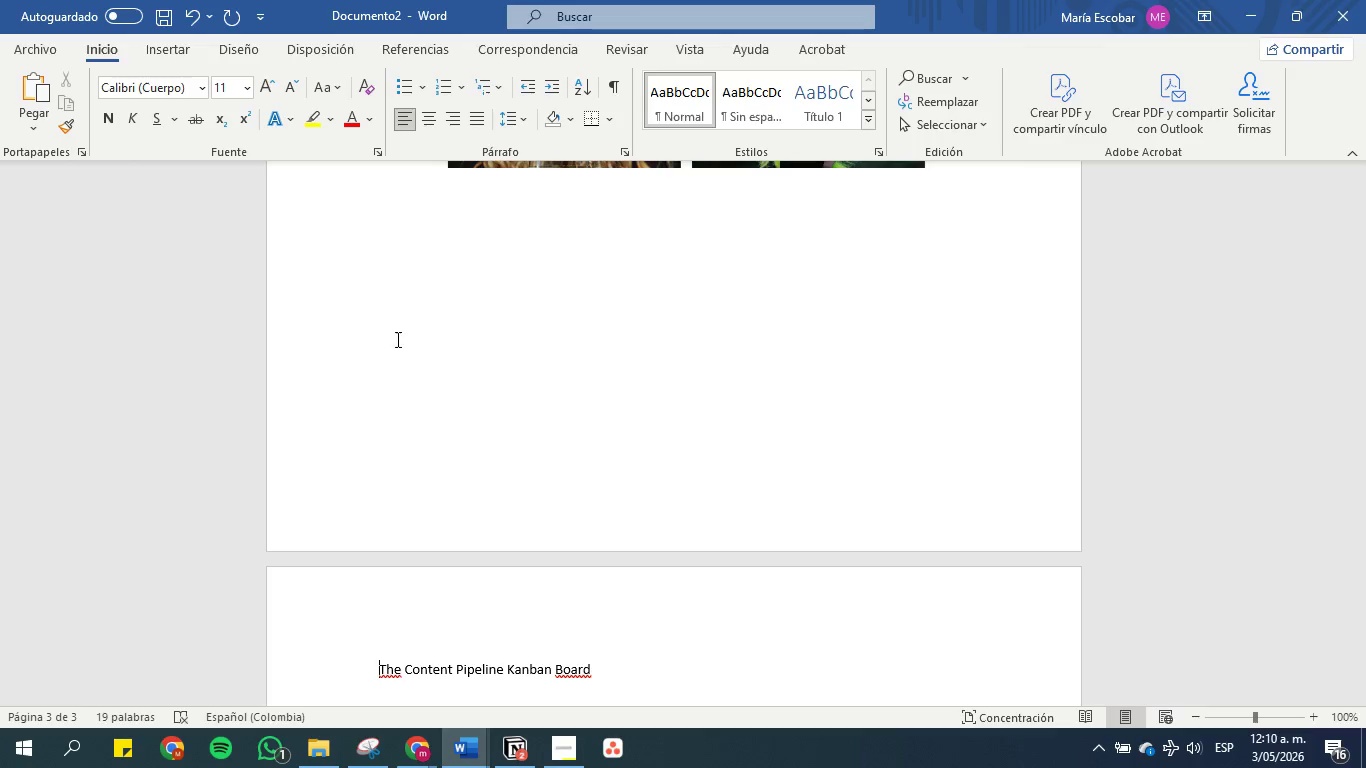 
scroll: coordinate [508, 477], scroll_direction: down, amount: 13.0
 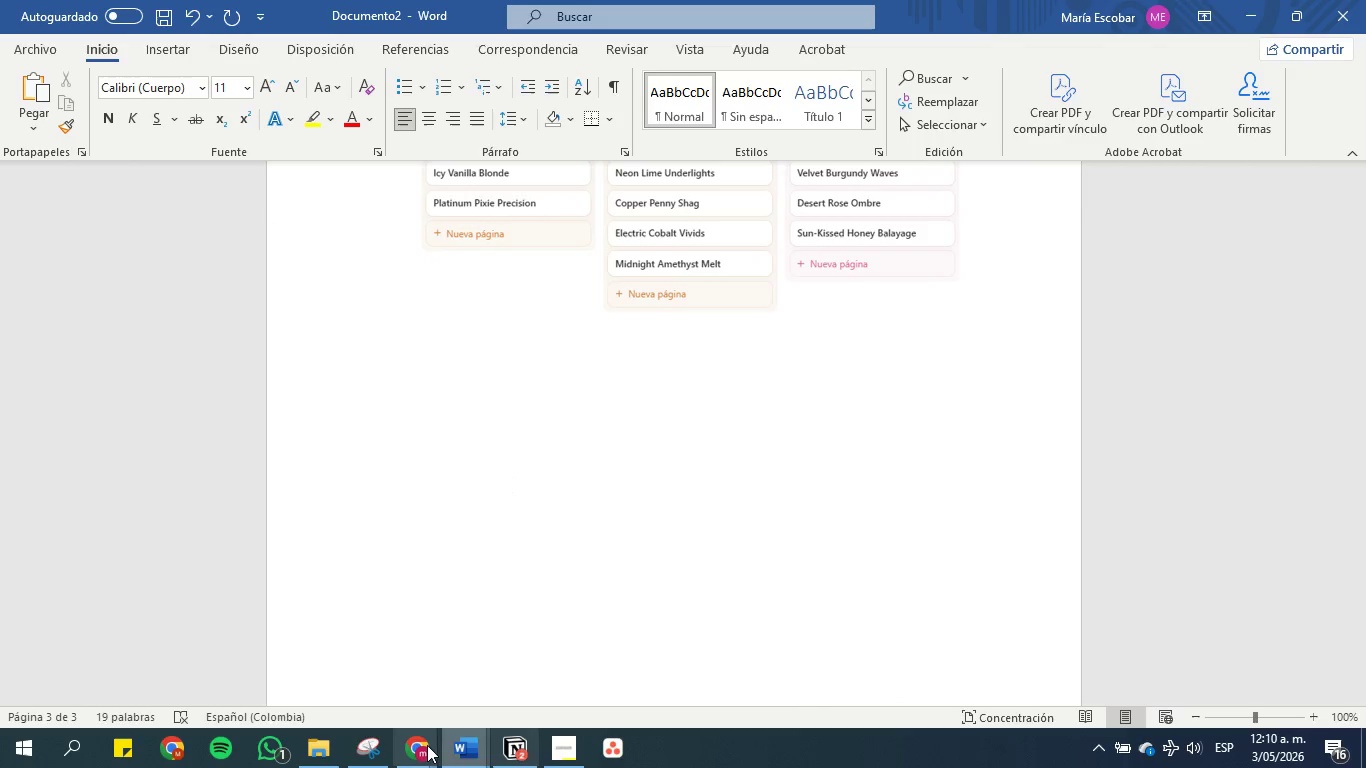 
left_click([459, 747])
 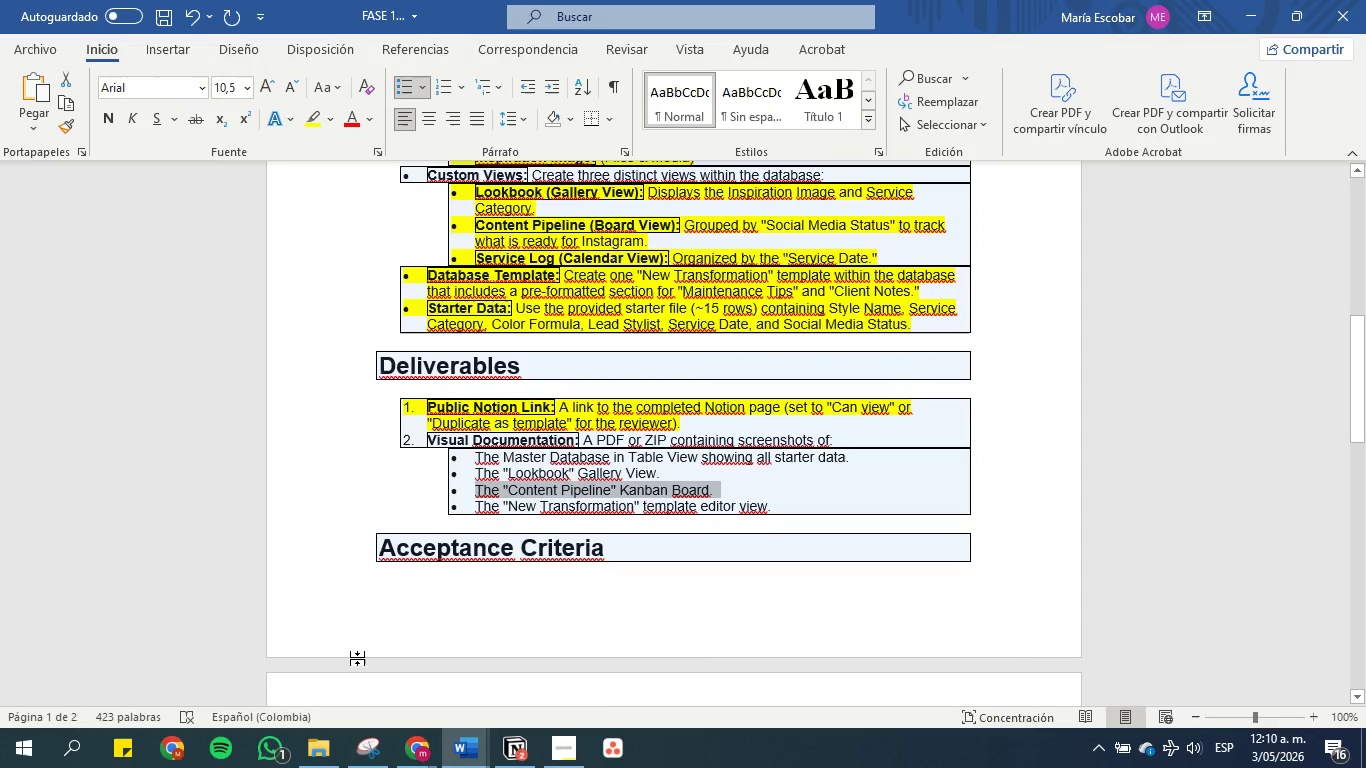 
left_click([631, 420])
 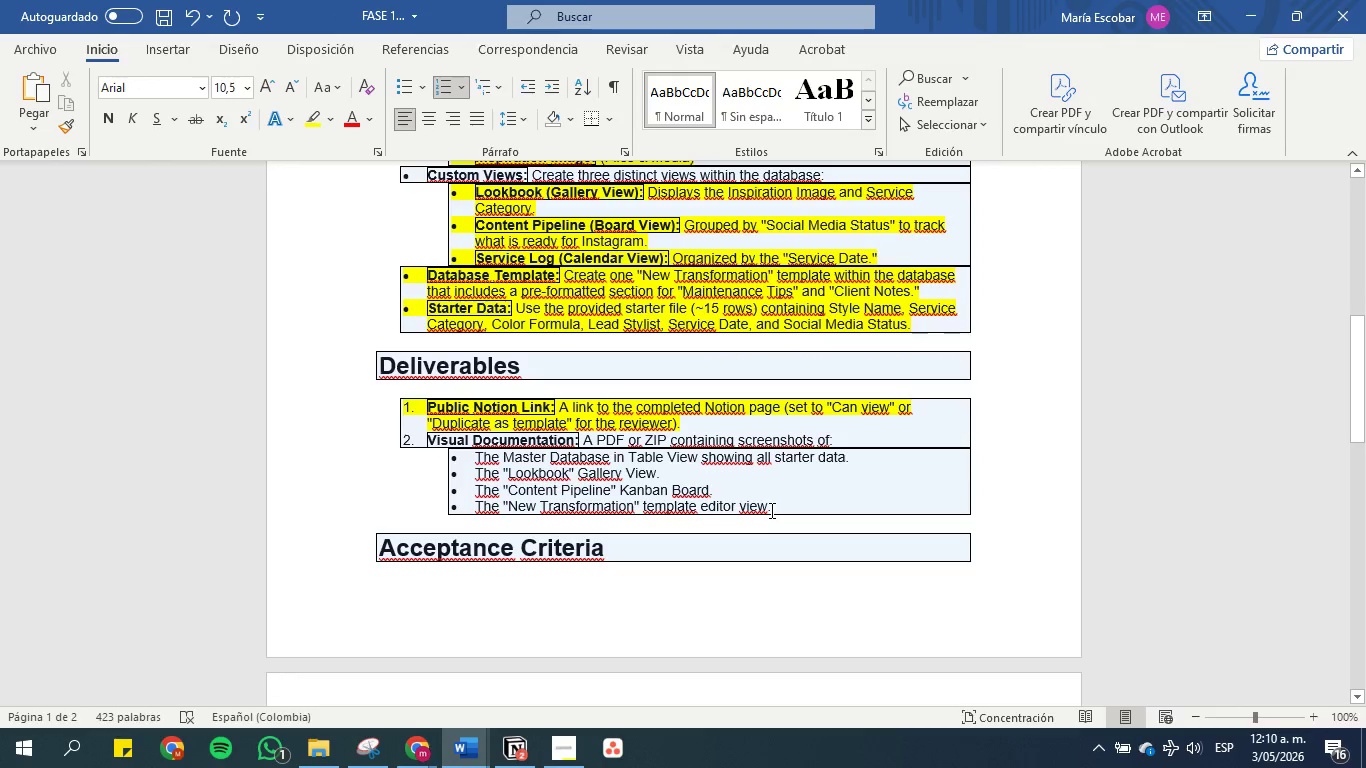 
left_click_drag(start_coordinate=[774, 508], to_coordinate=[470, 512])
 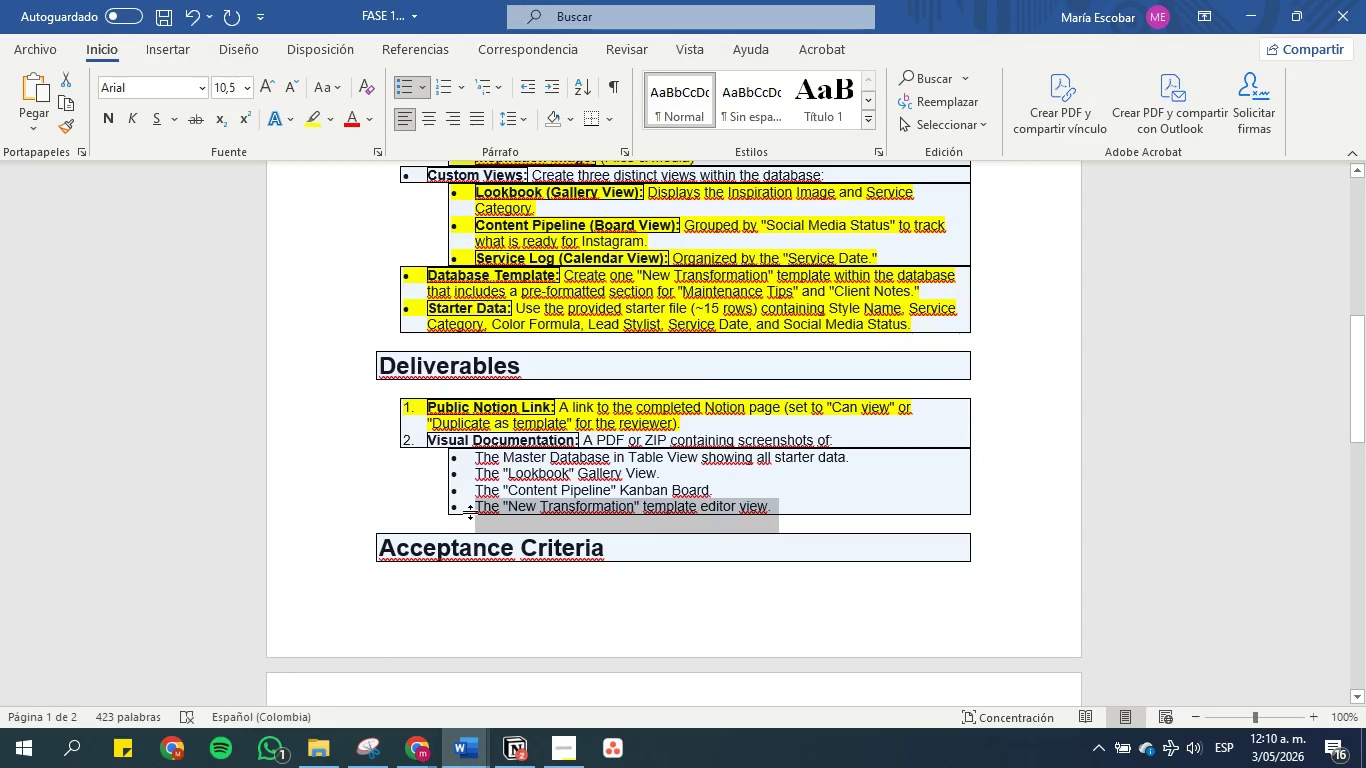 
hold_key(key=ControlLeft, duration=1.5)
 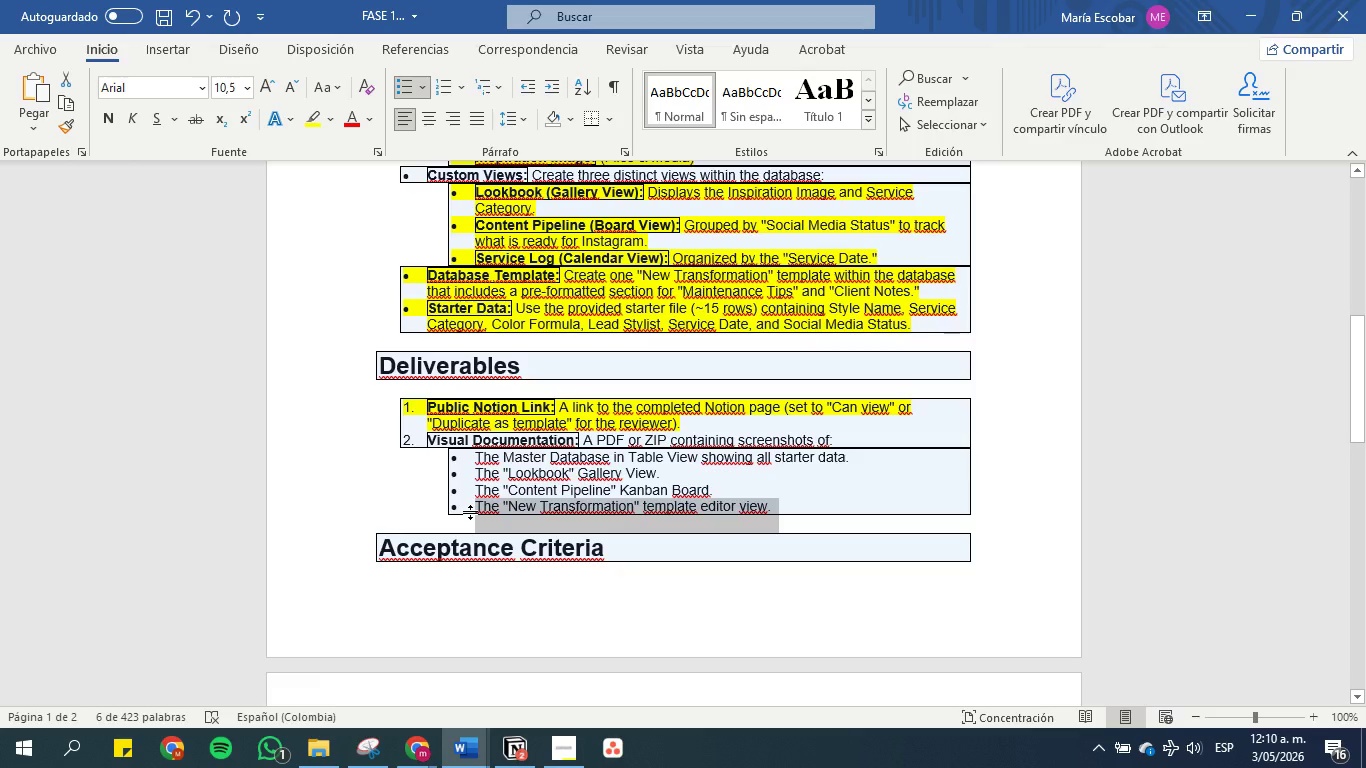 
key(Control+C)
 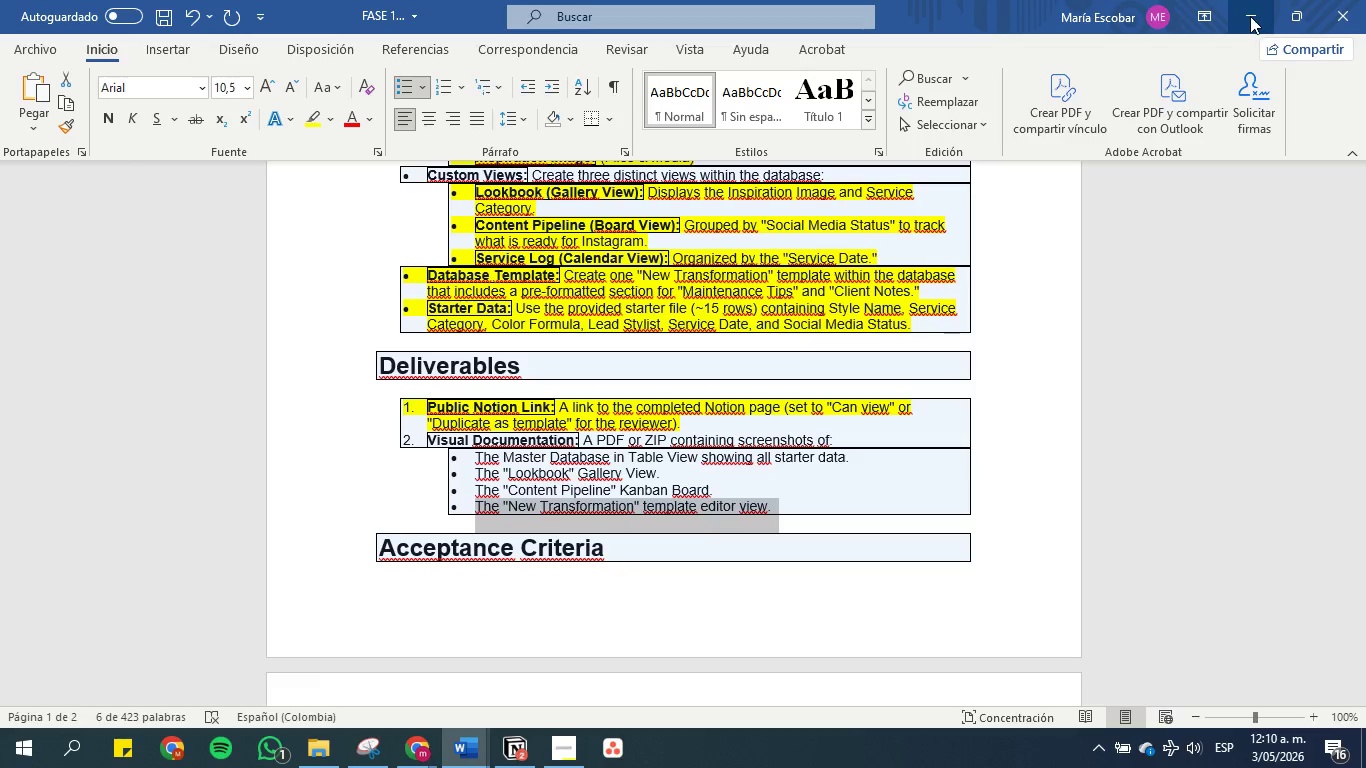 
left_click([1248, 15])
 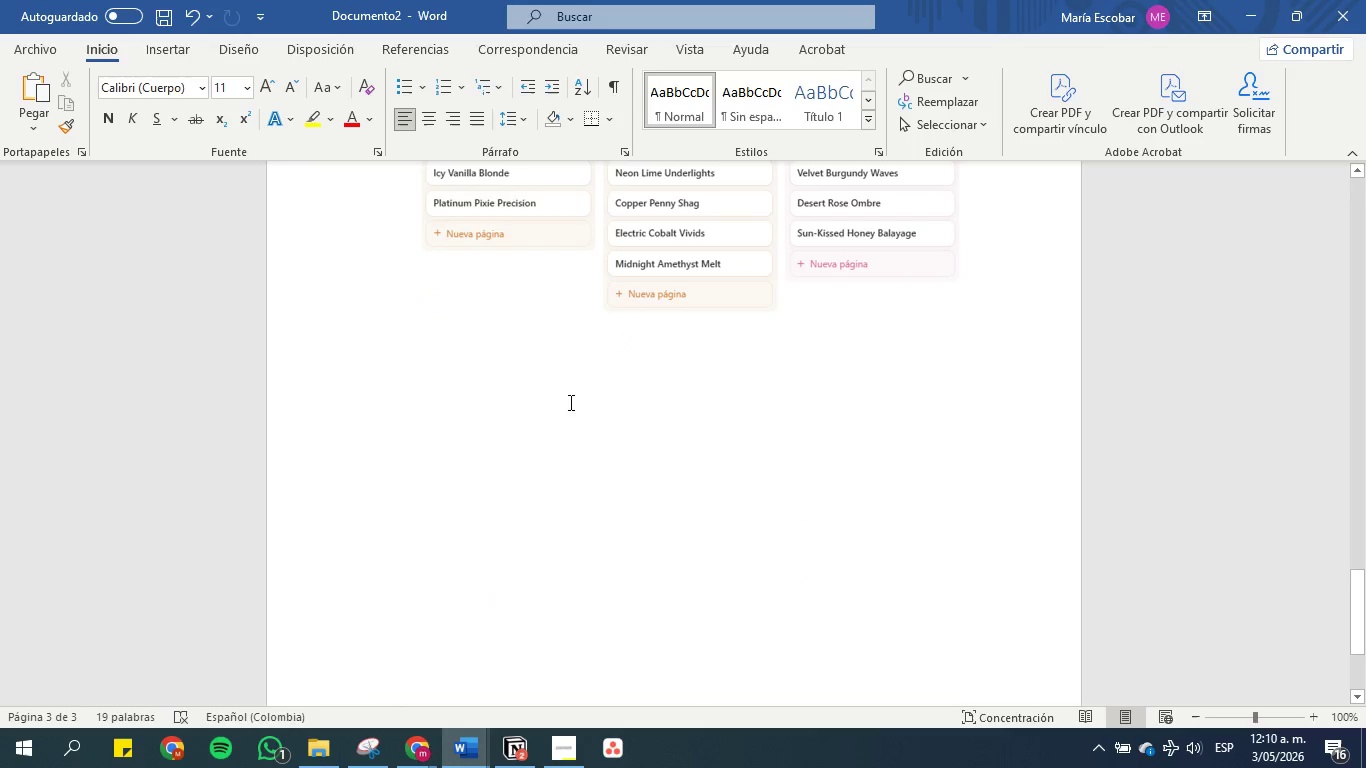 
left_click([480, 449])
 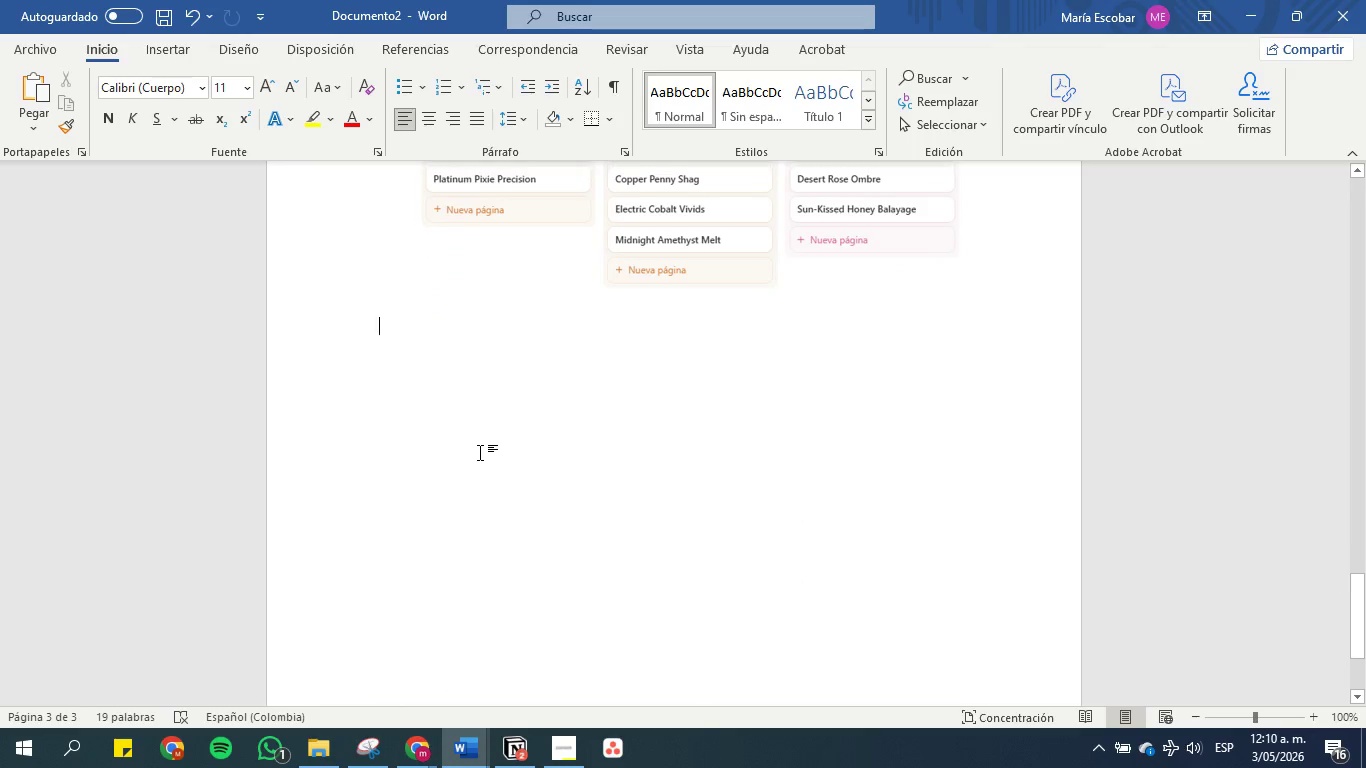 
scroll: coordinate [484, 413], scroll_direction: down, amount: 5.0
 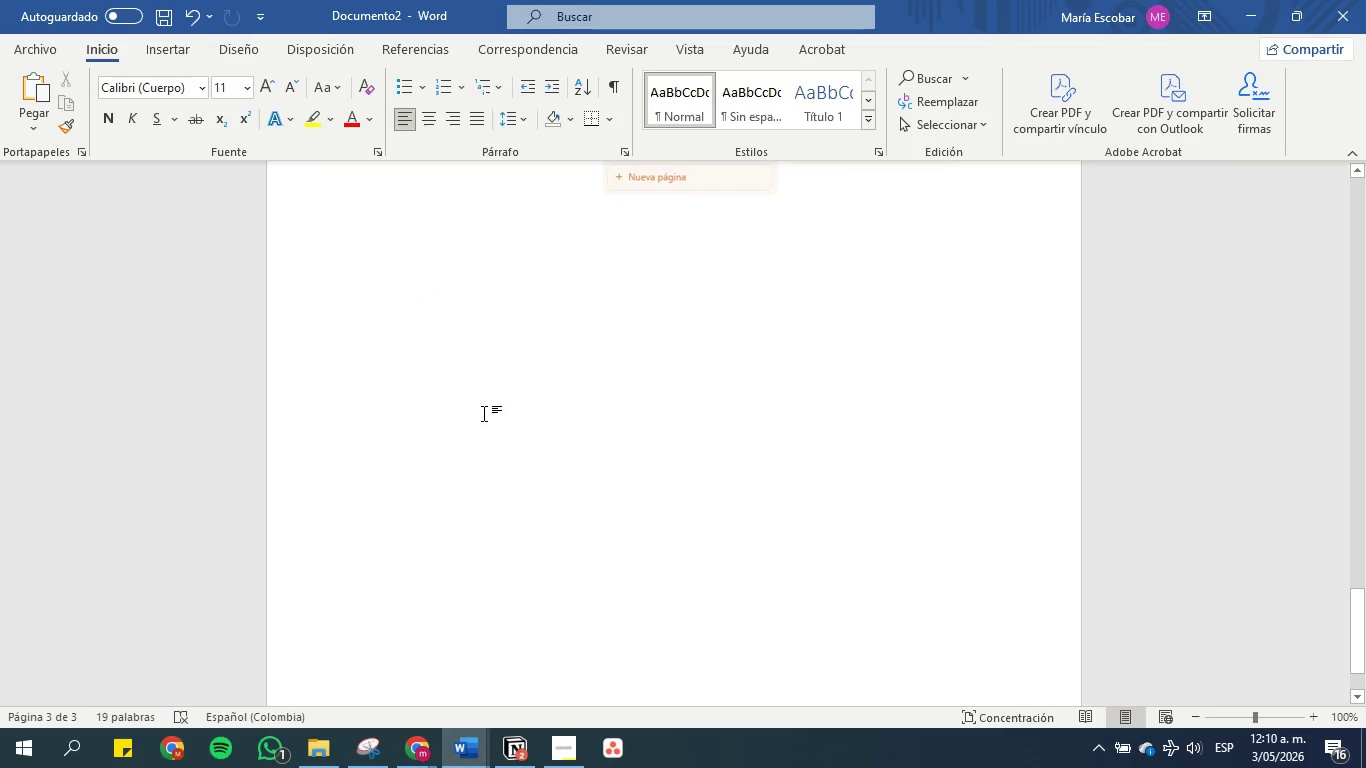 
hold_key(key=Enter, duration=0.88)
 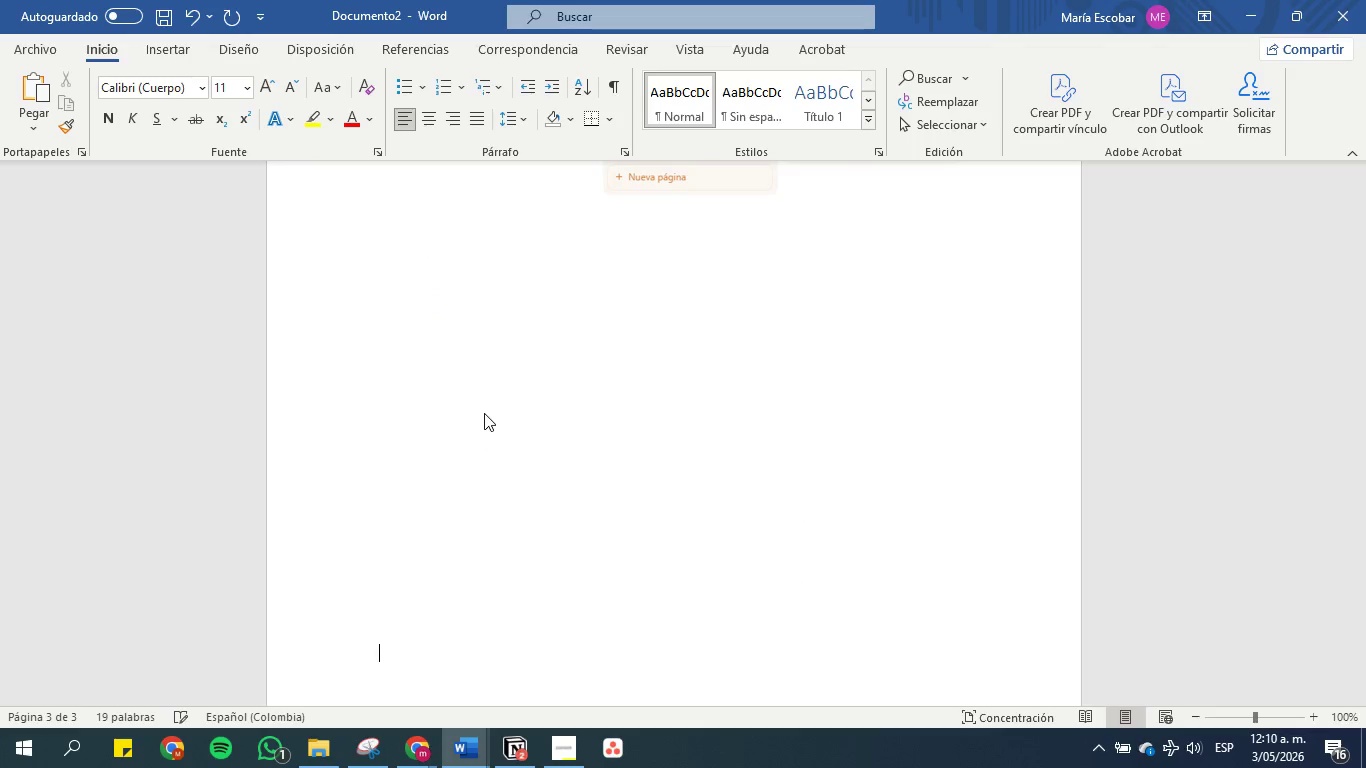 
key(Enter)
 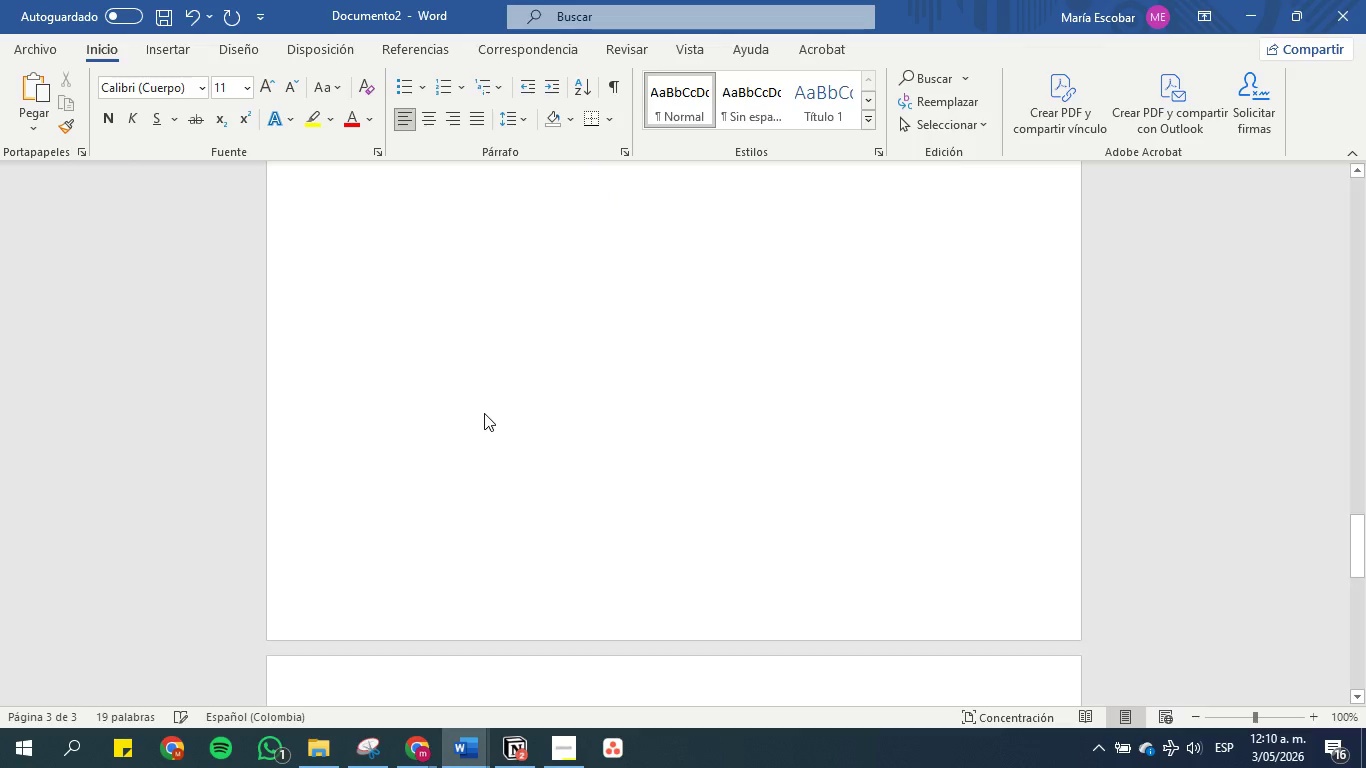 
key(Enter)
 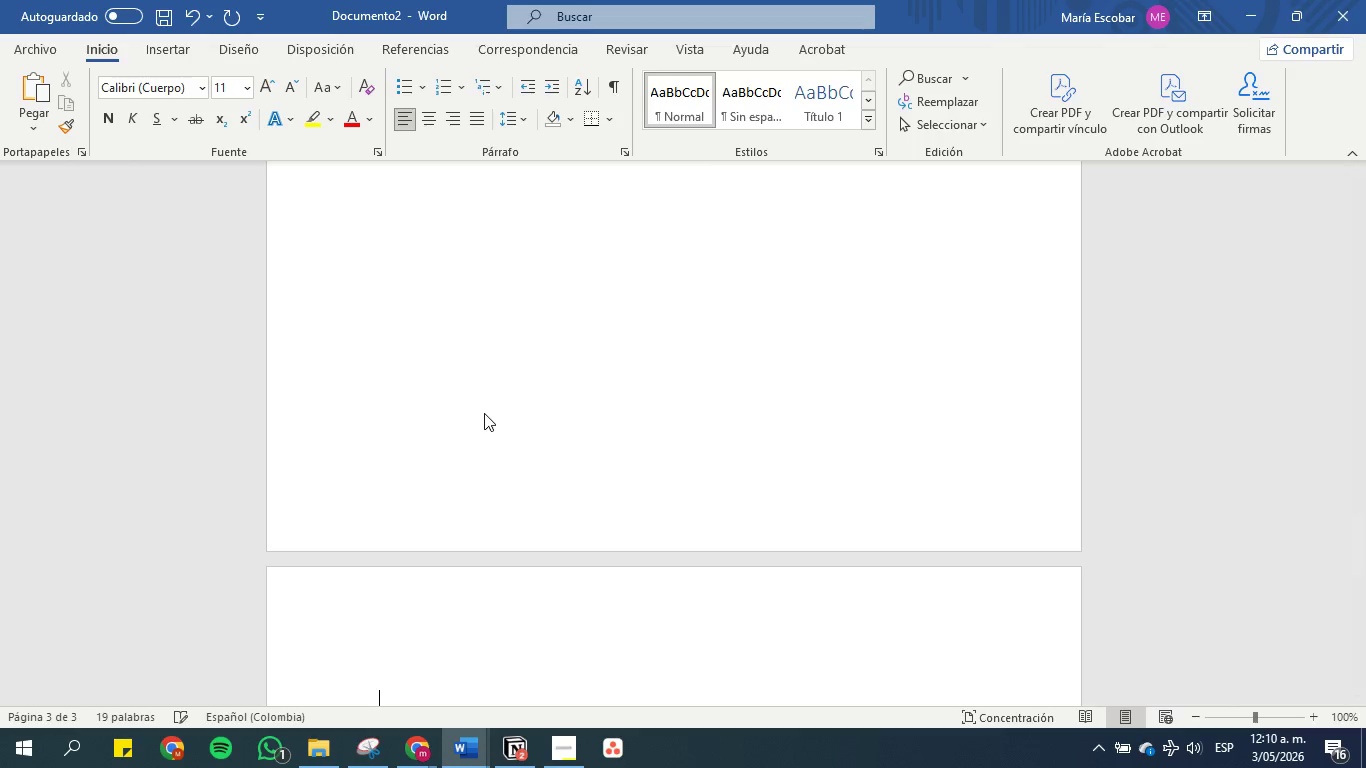 
key(Backspace)
 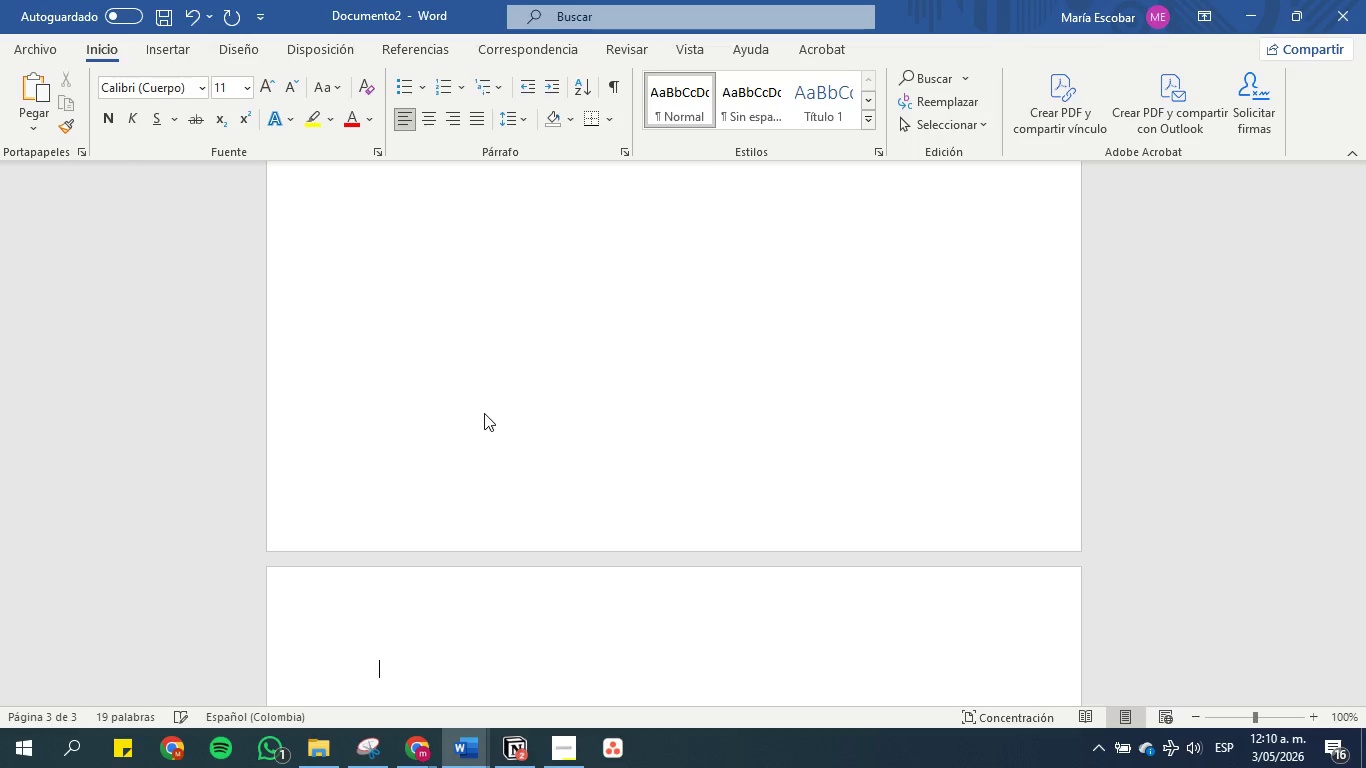 
key(Backspace)
 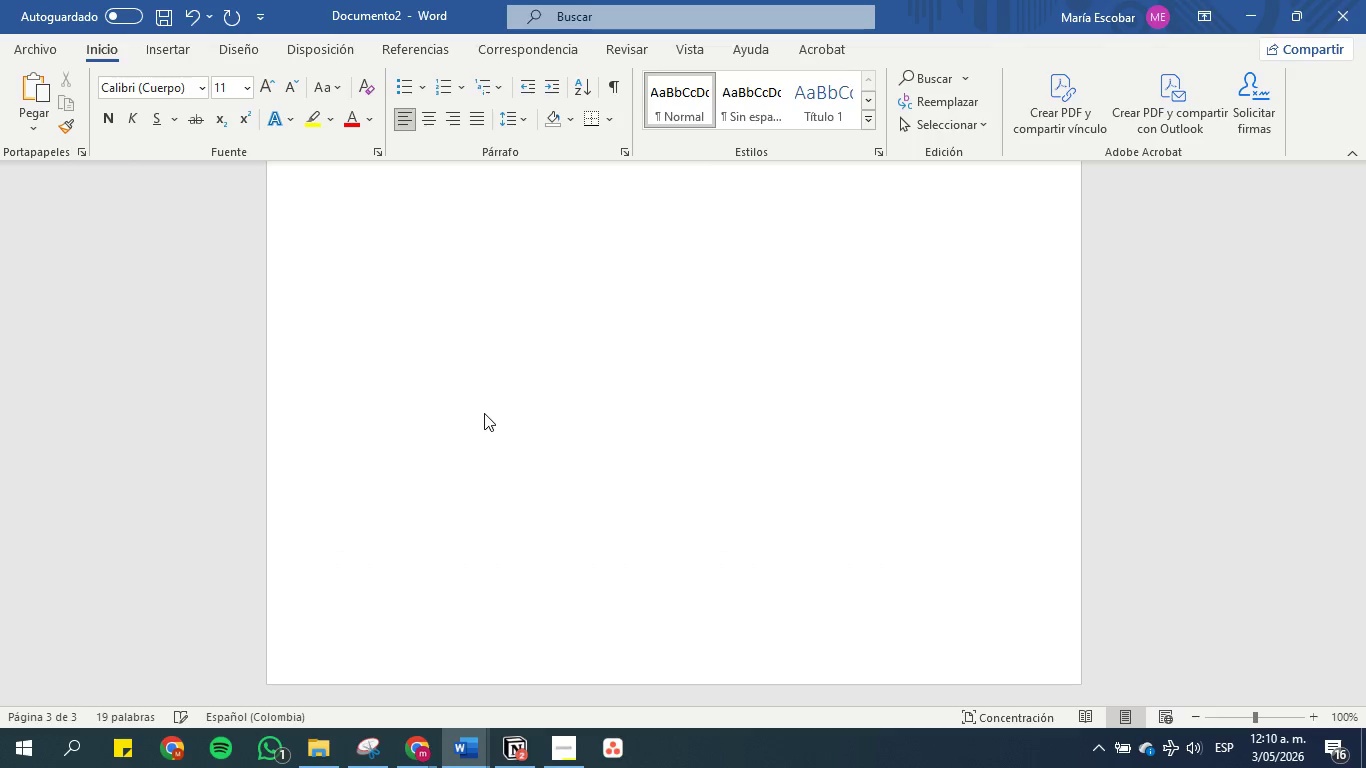 
key(Enter)
 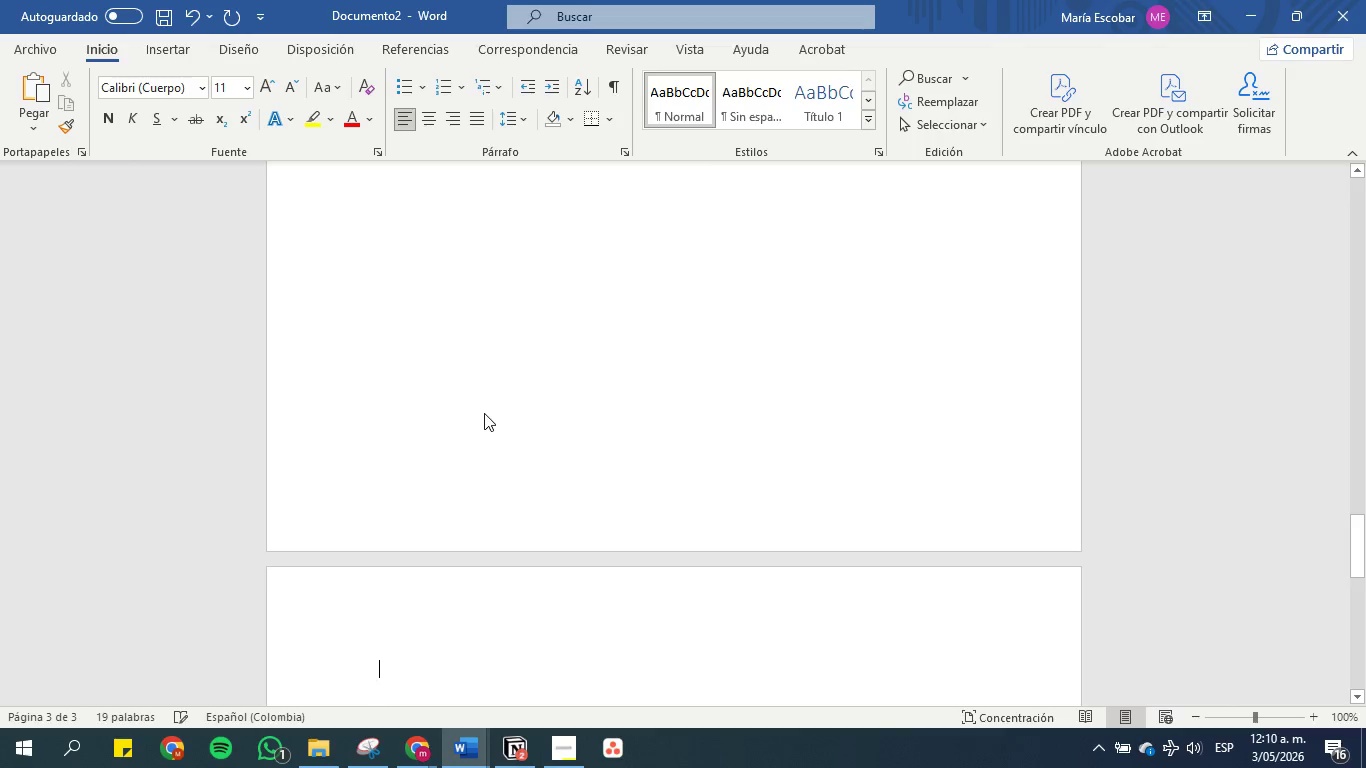 
key(Control+V)
 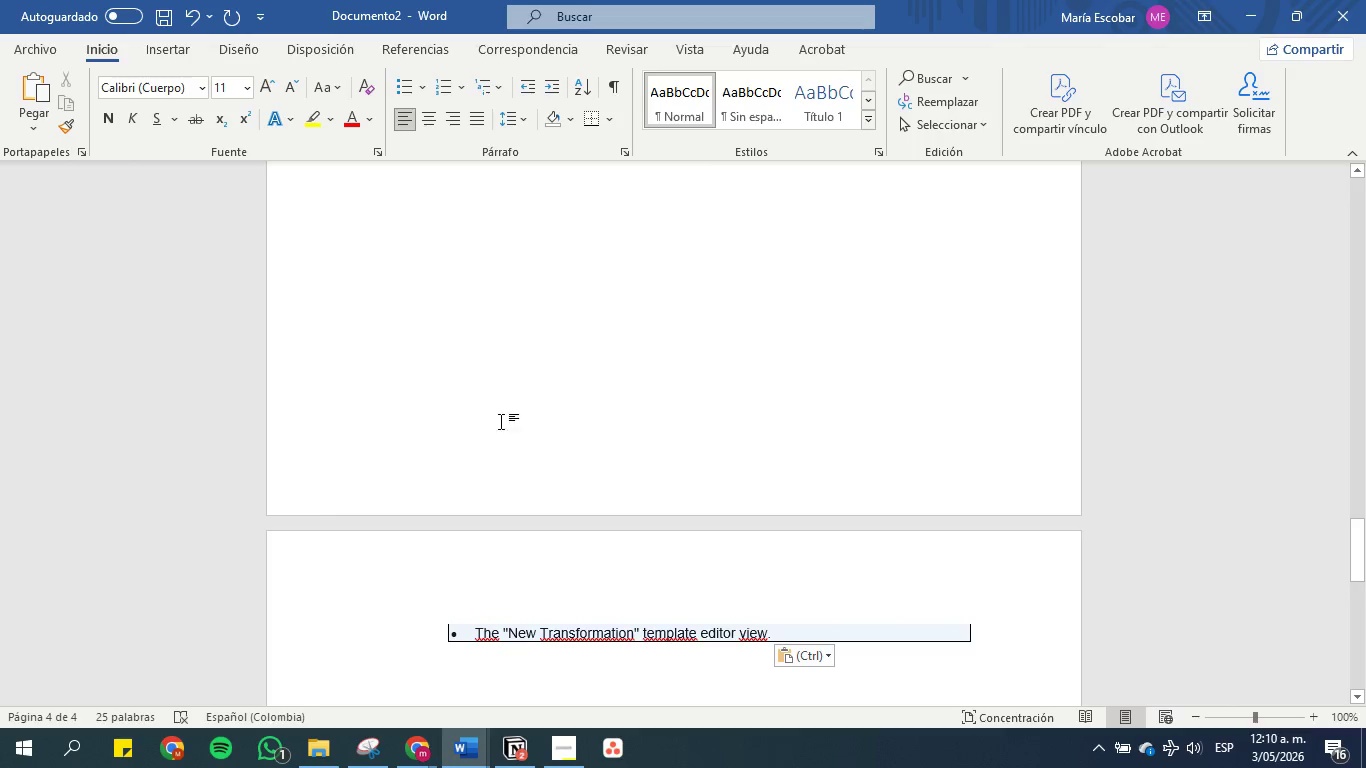 
scroll: coordinate [559, 437], scroll_direction: down, amount: 3.0
 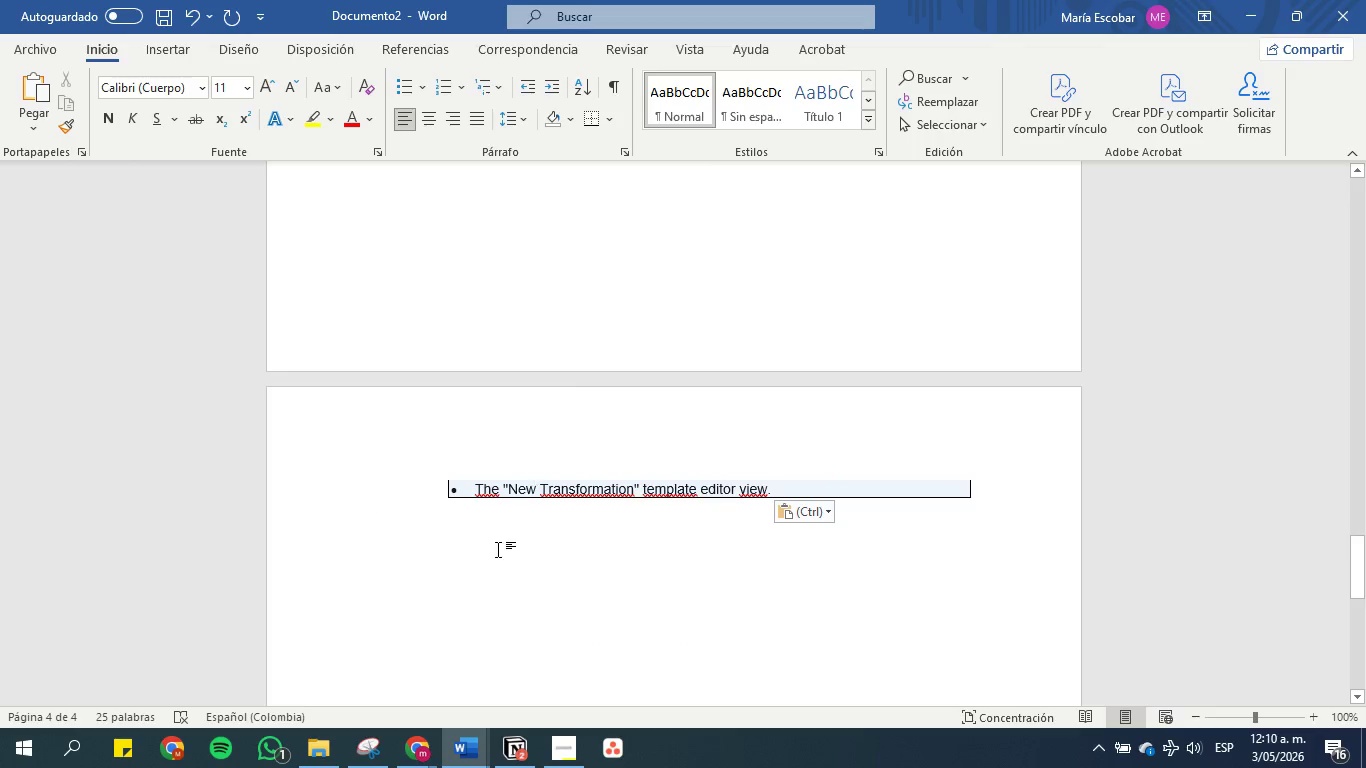 
left_click([494, 554])
 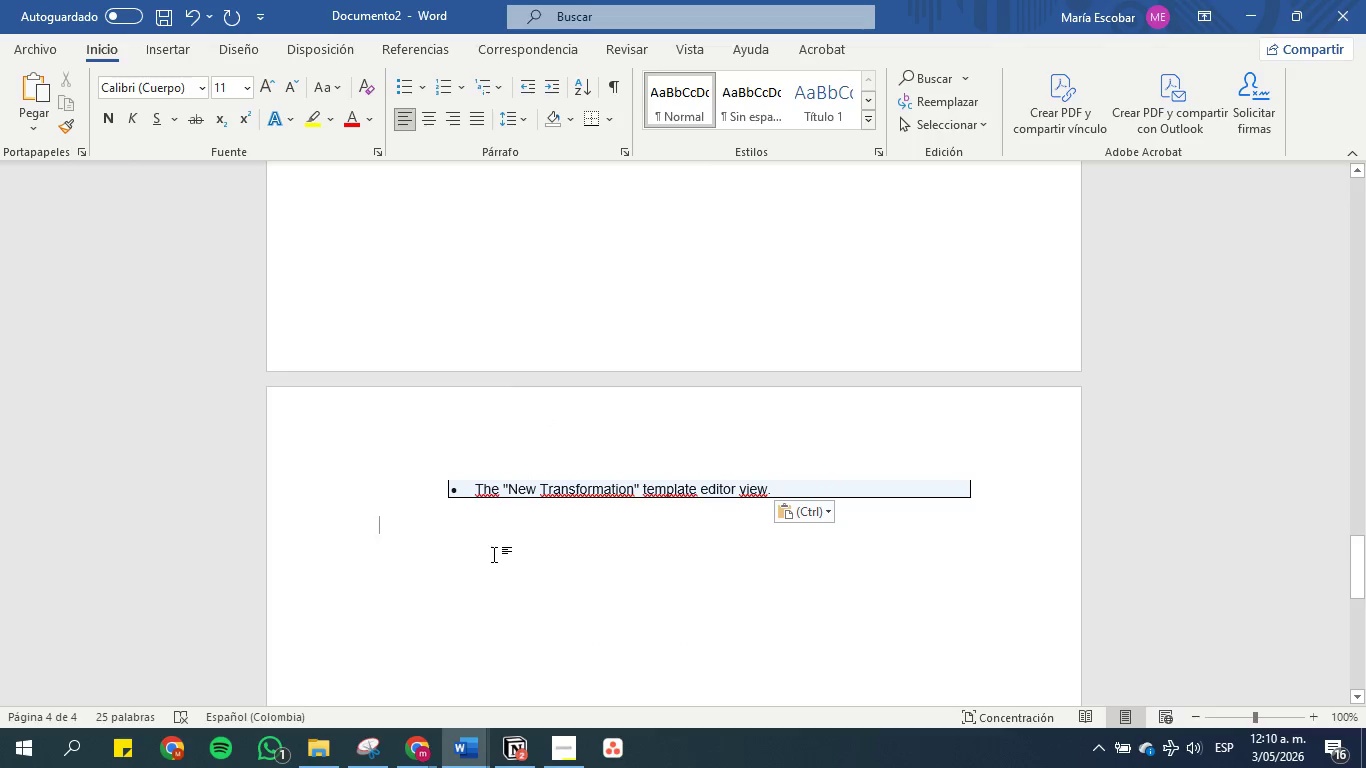 
type(The nw Tras)
key(Backspace)
type(nsformation Template)
key(Backspace)
type(w)
key(Backspace)
type(e editor View)
 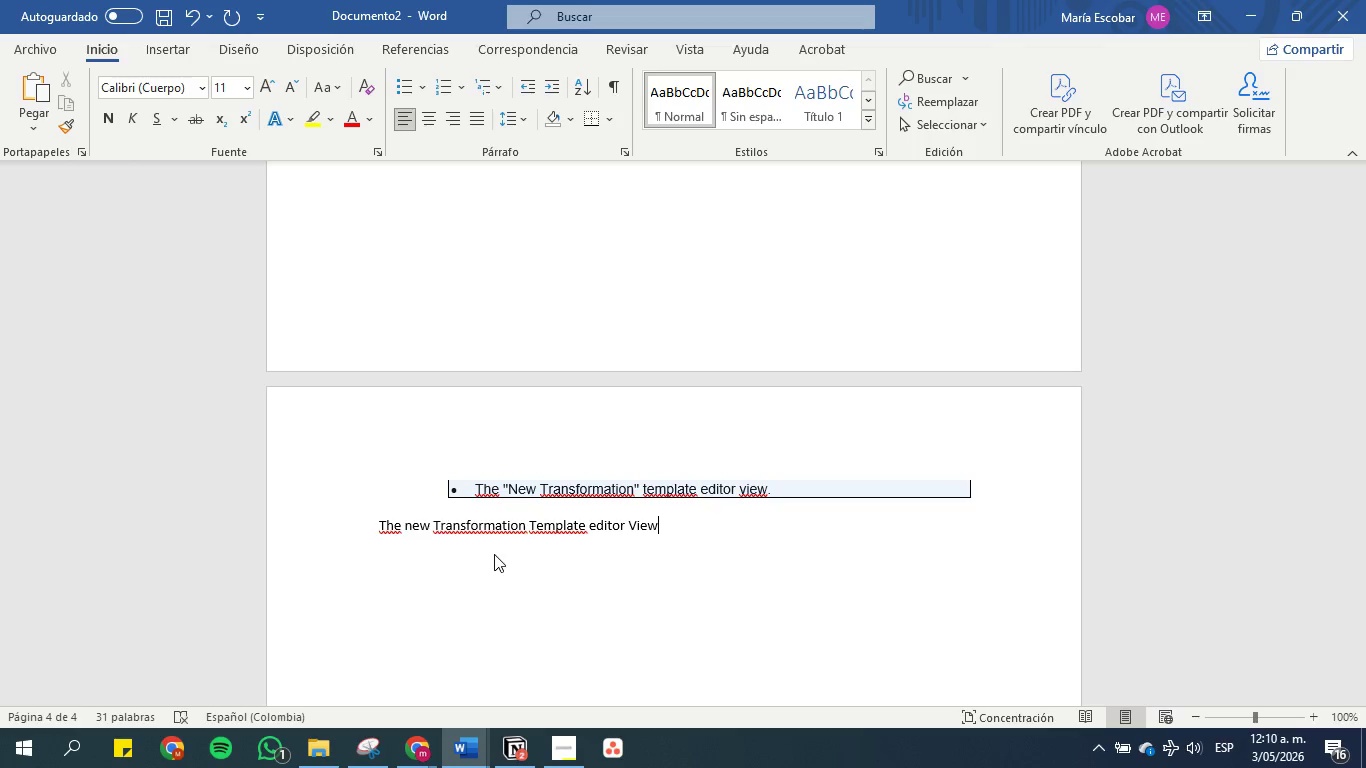 
left_click([580, 569])
 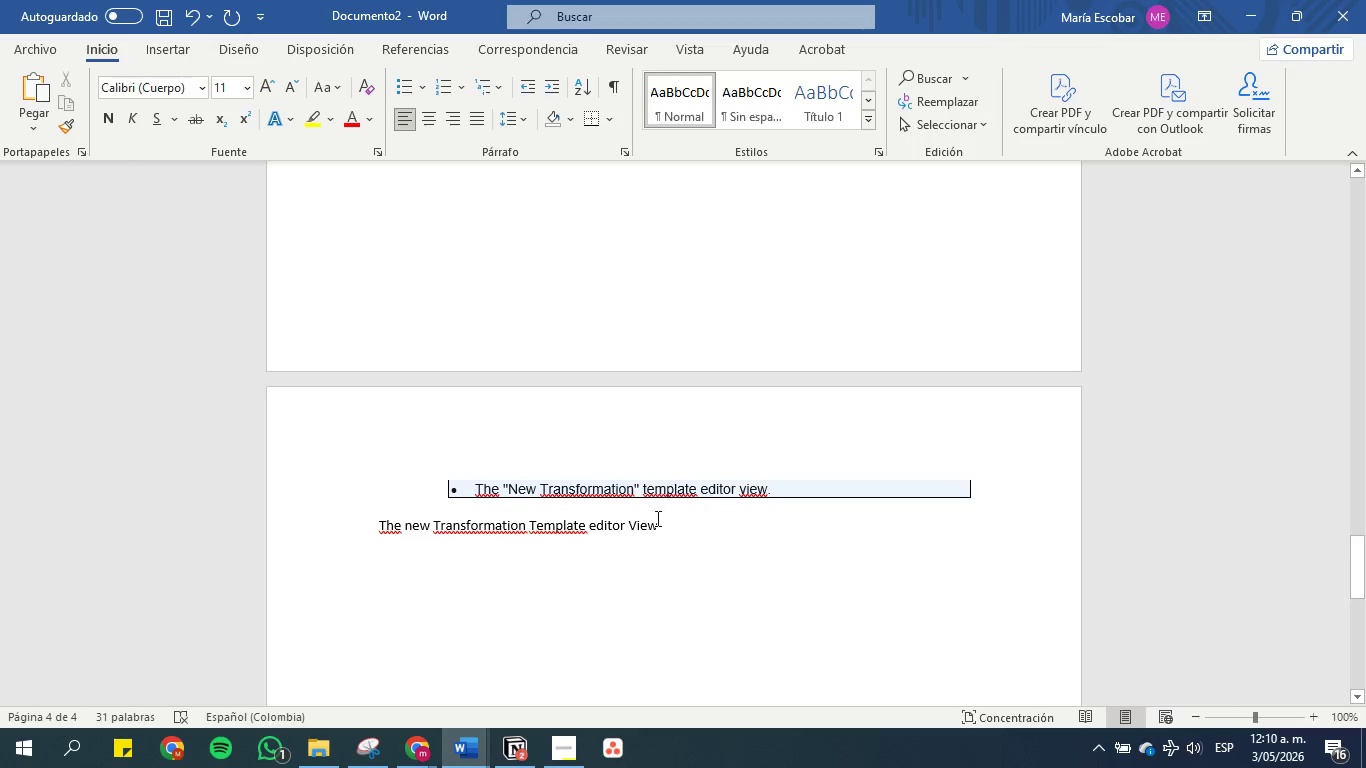 
left_click([684, 519])
 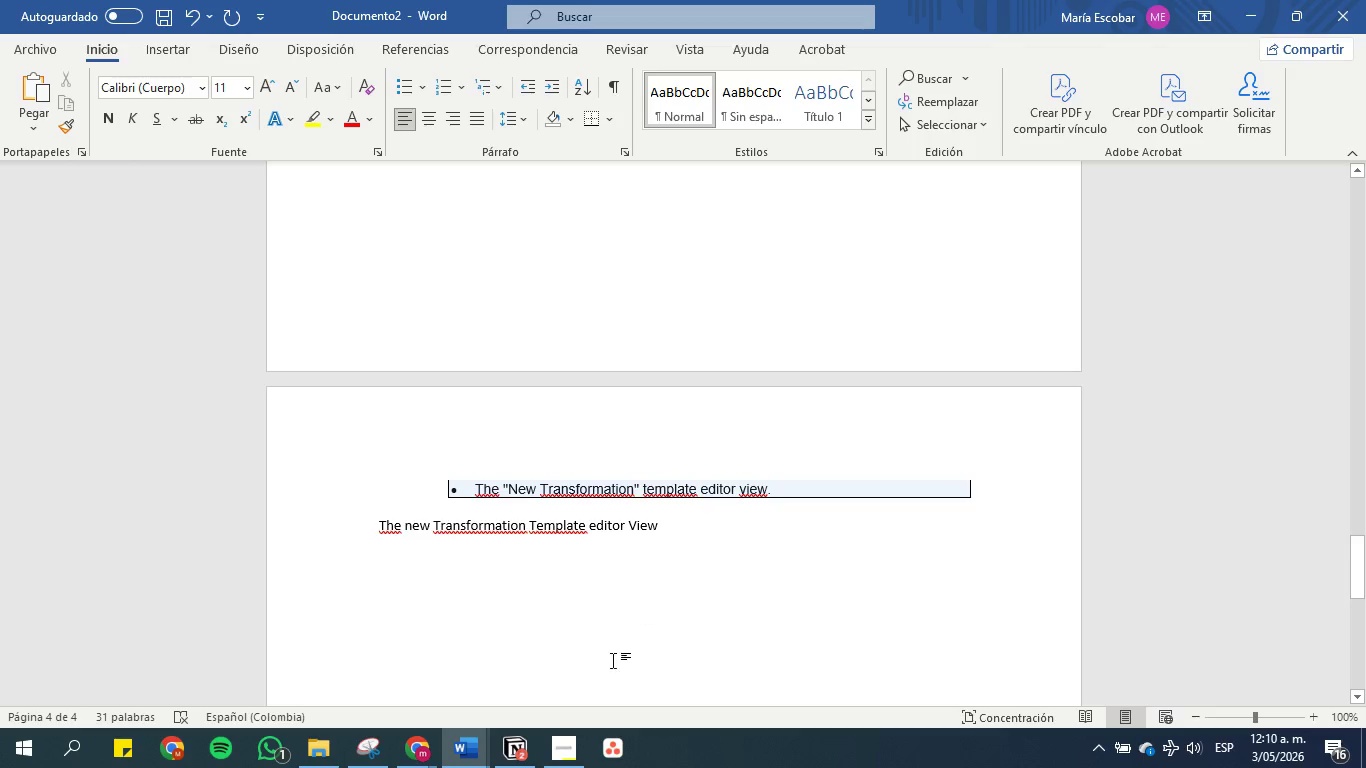 
left_click([524, 747])
 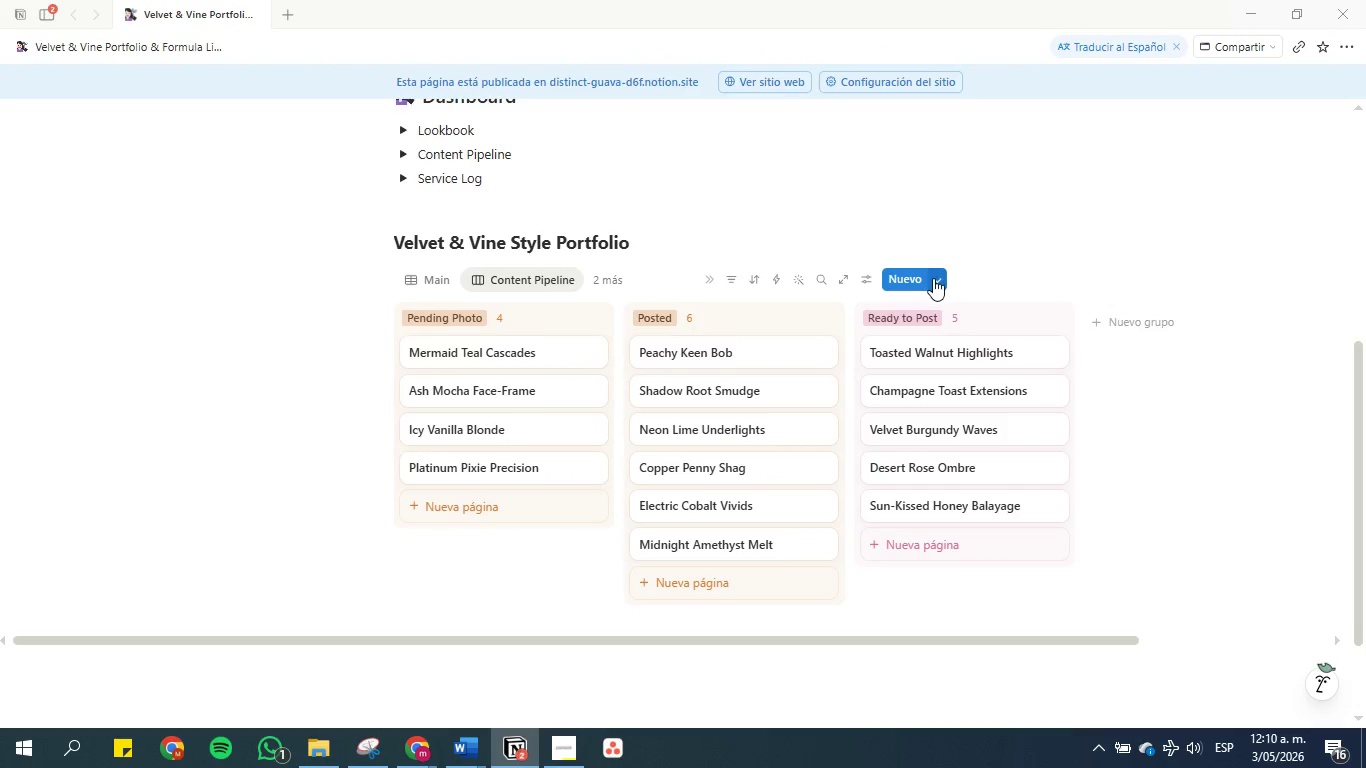 
left_click([933, 278])
 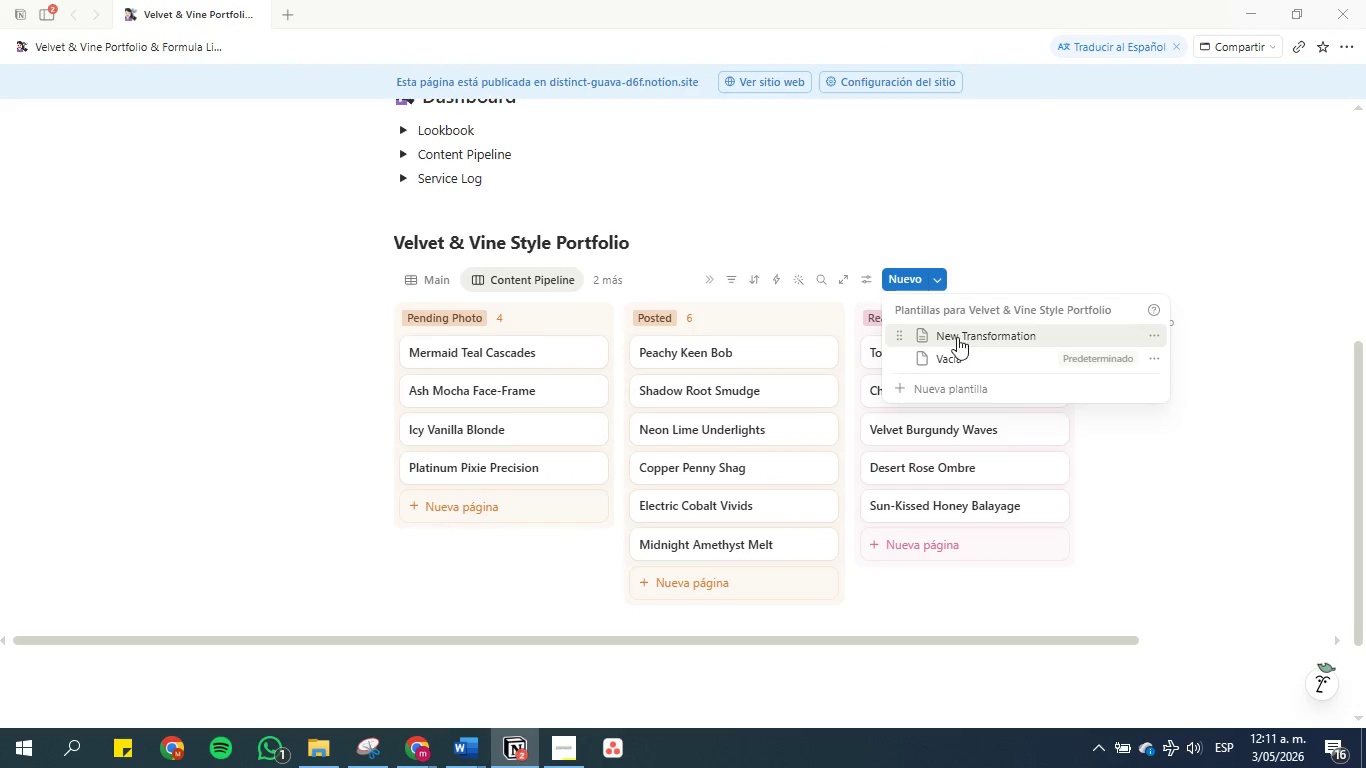 
left_click([959, 334])
 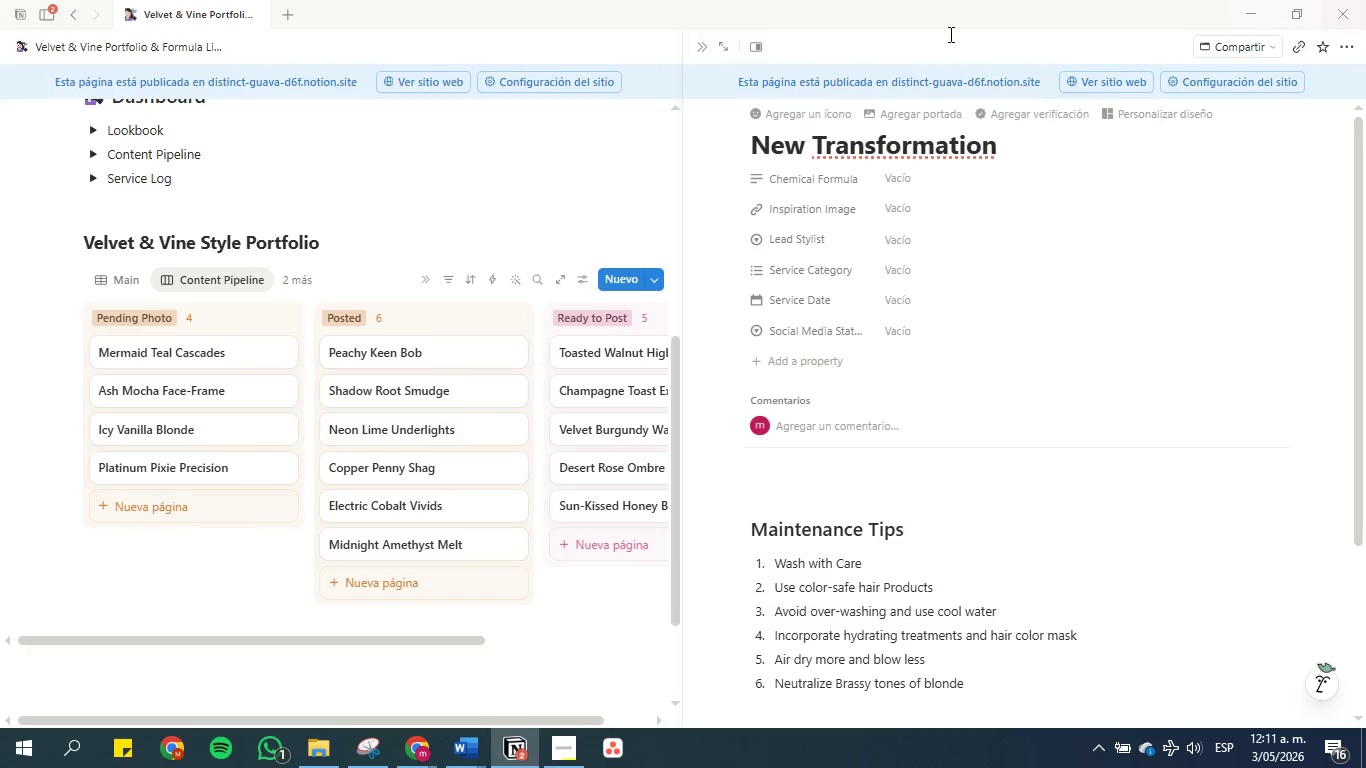 
left_click([724, 39])
 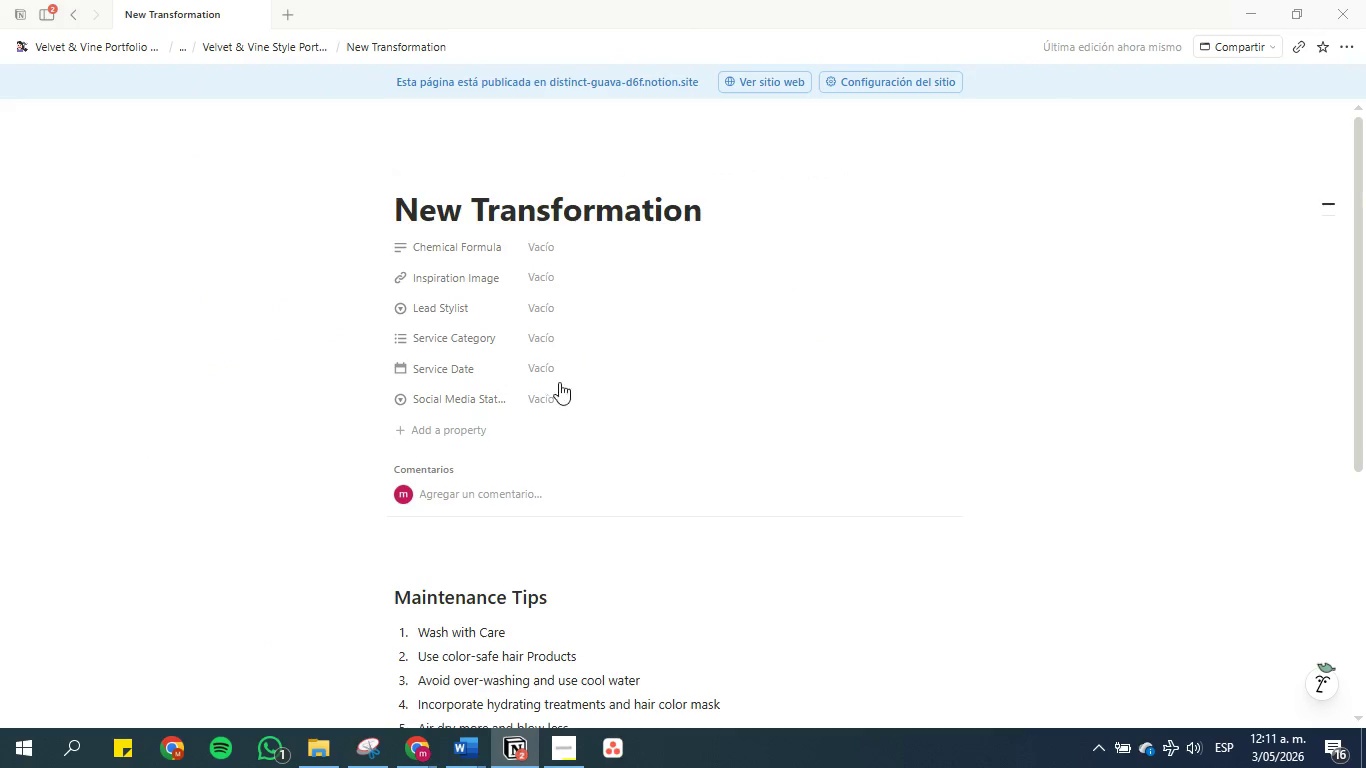 
scroll: coordinate [564, 383], scroll_direction: down, amount: 2.0
 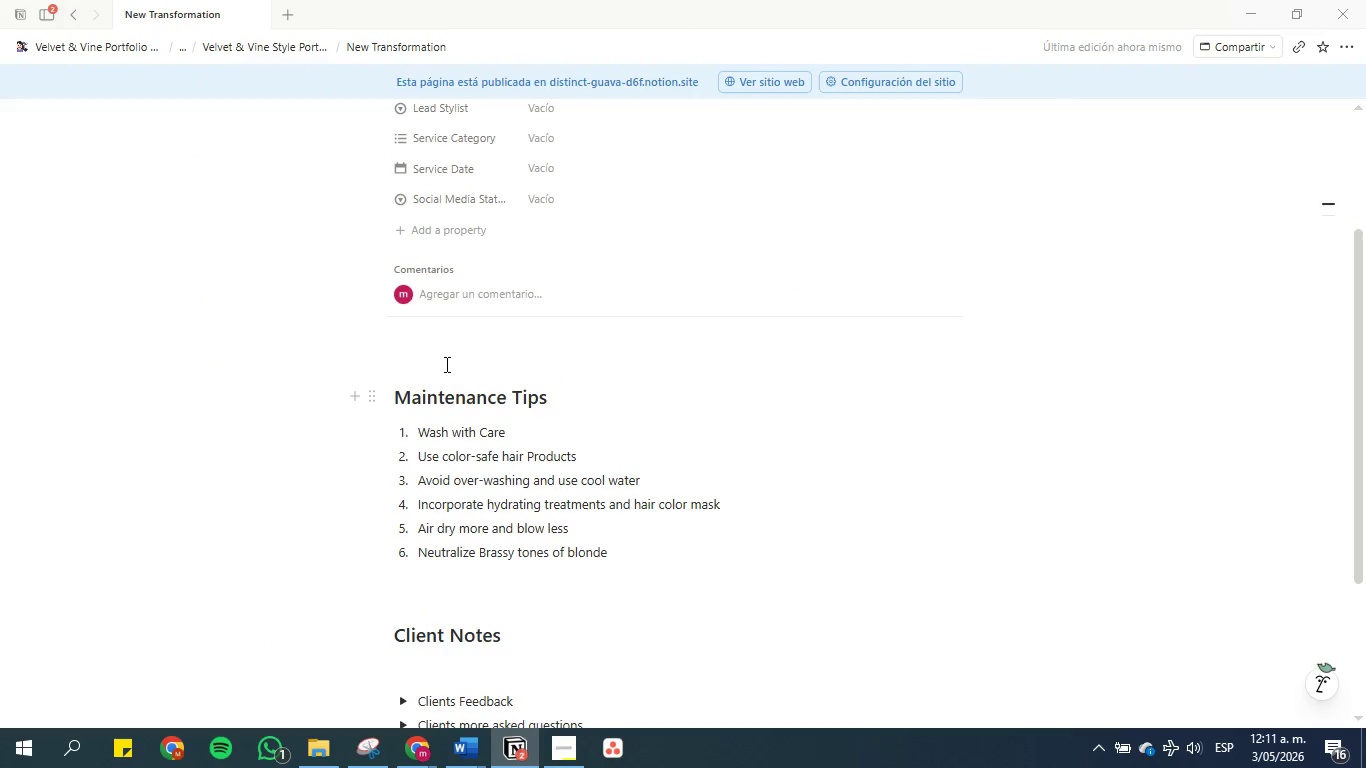 
left_click([442, 362])
 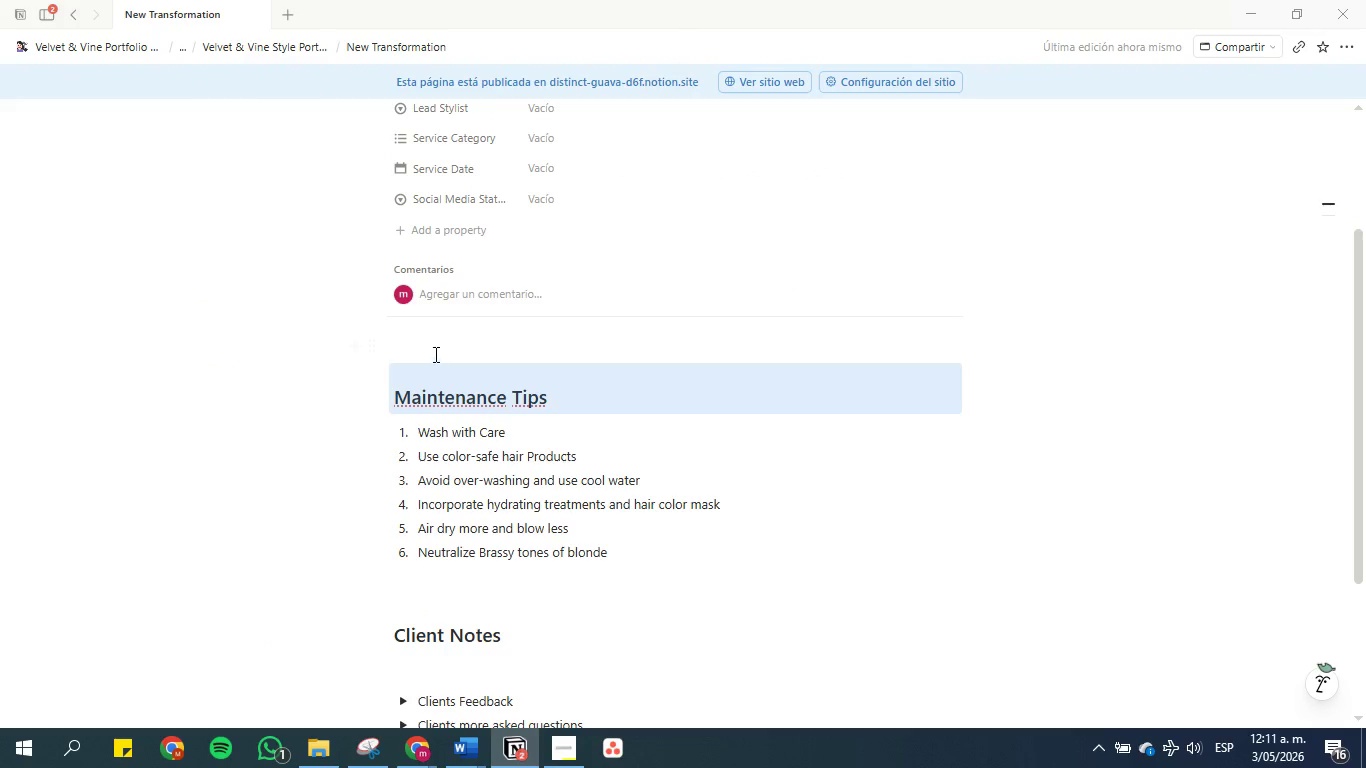 
left_click([432, 351])
 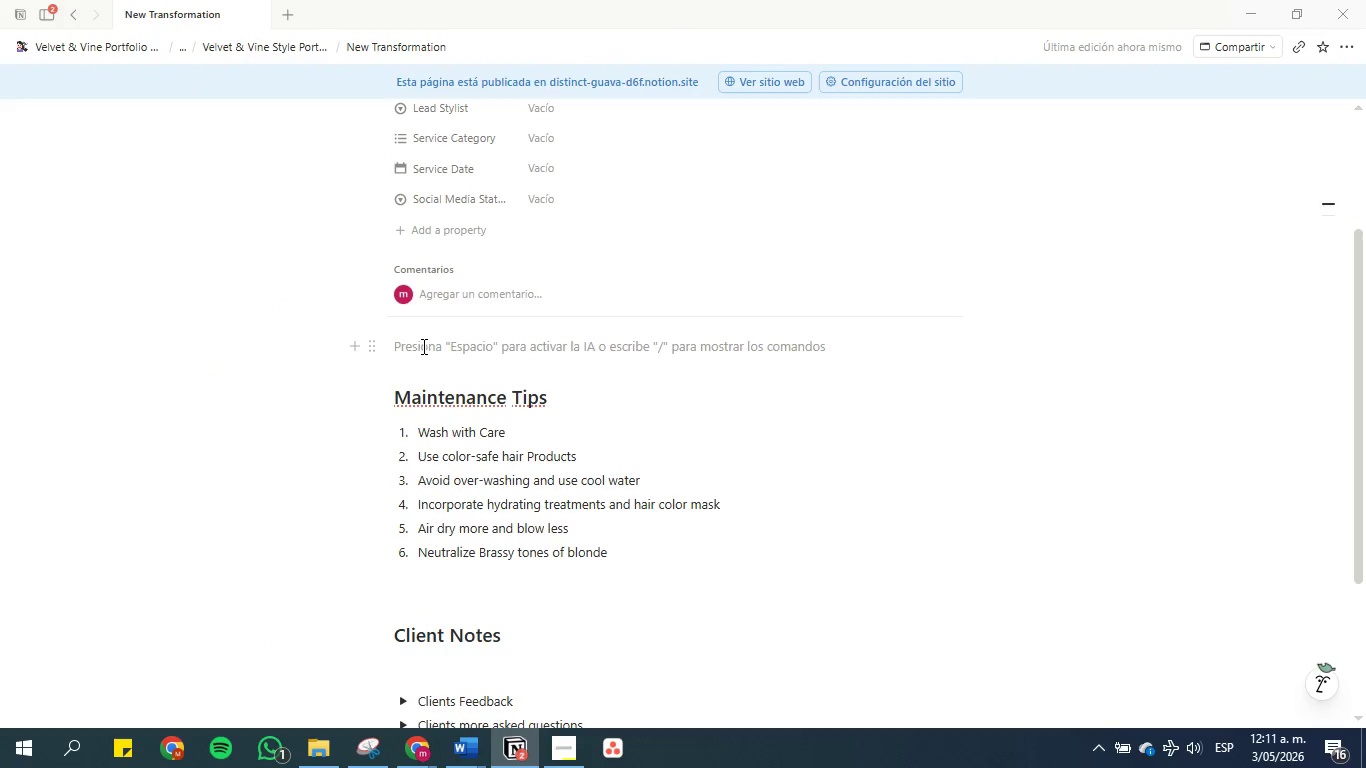 
key(Backspace)
 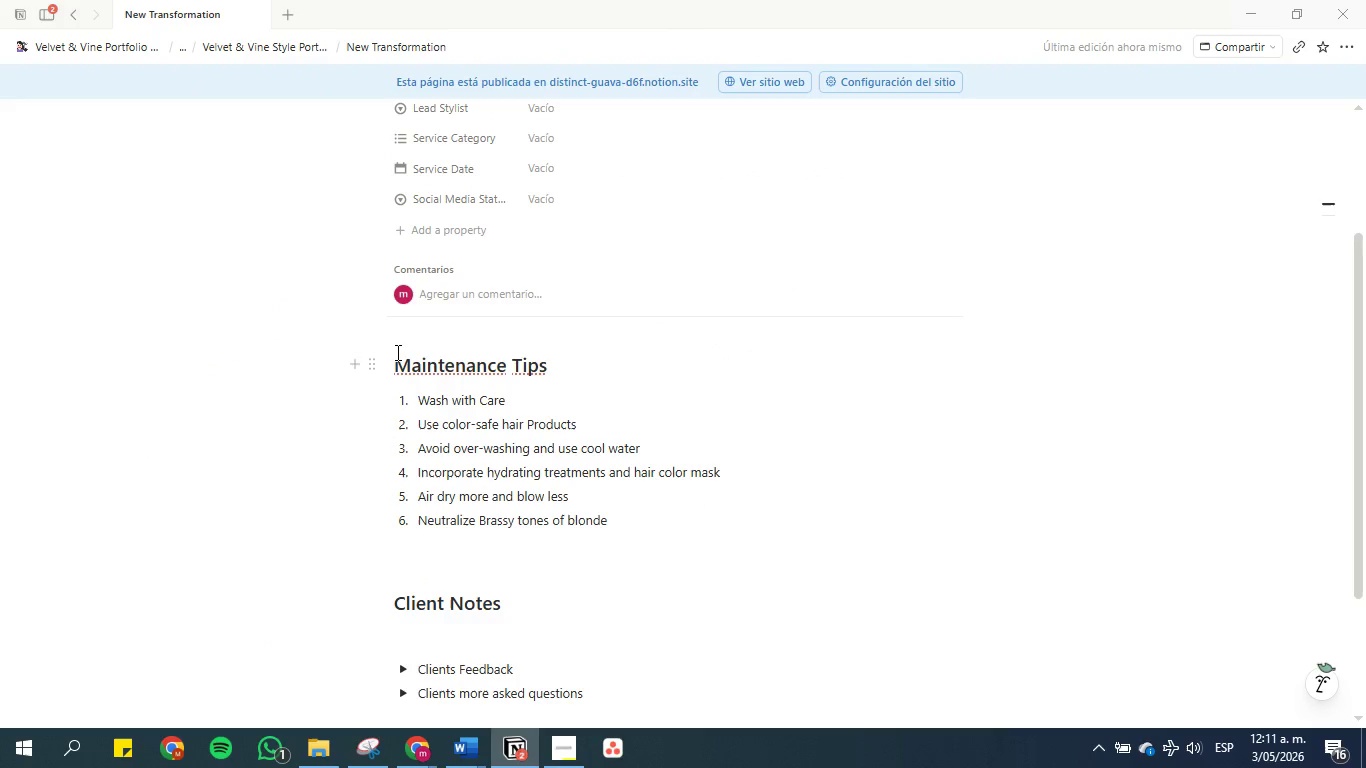 
left_click([399, 343])
 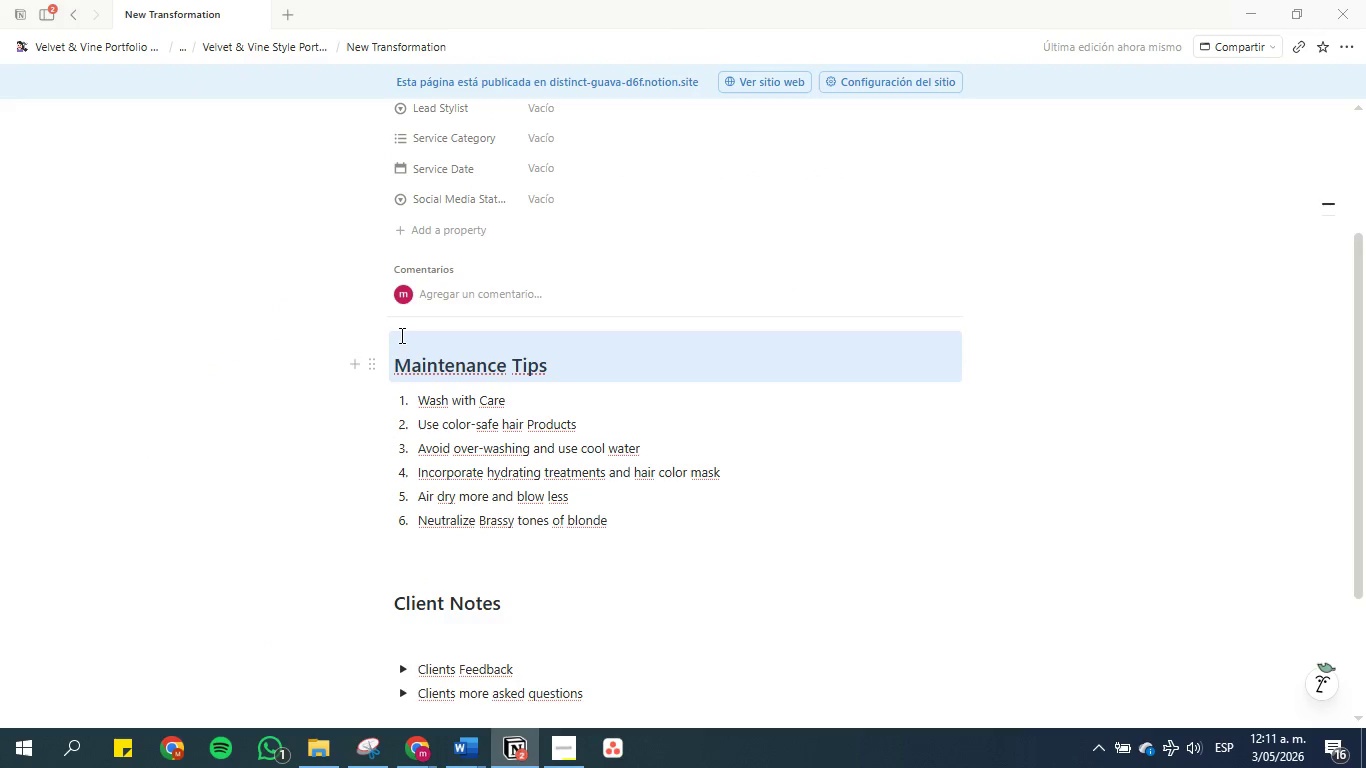 
left_click([400, 335])
 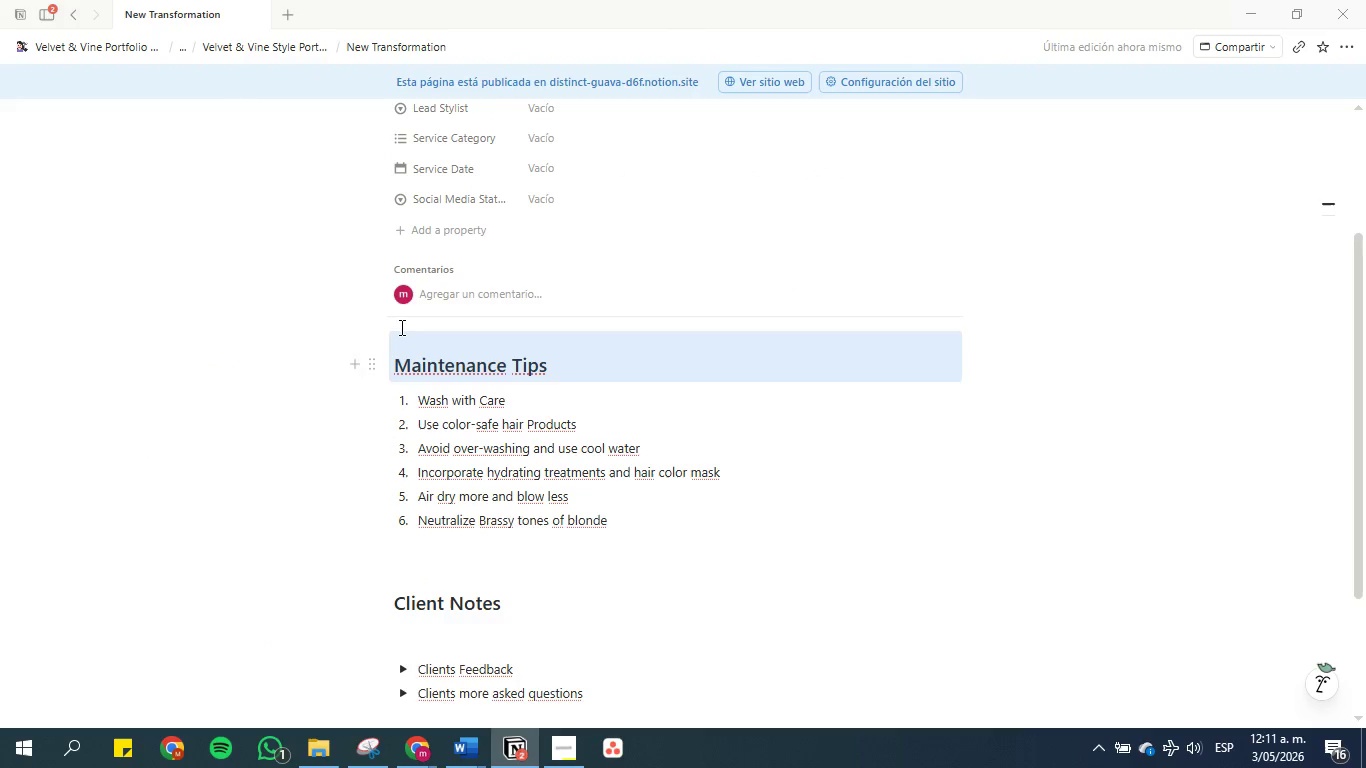 
left_click([400, 327])
 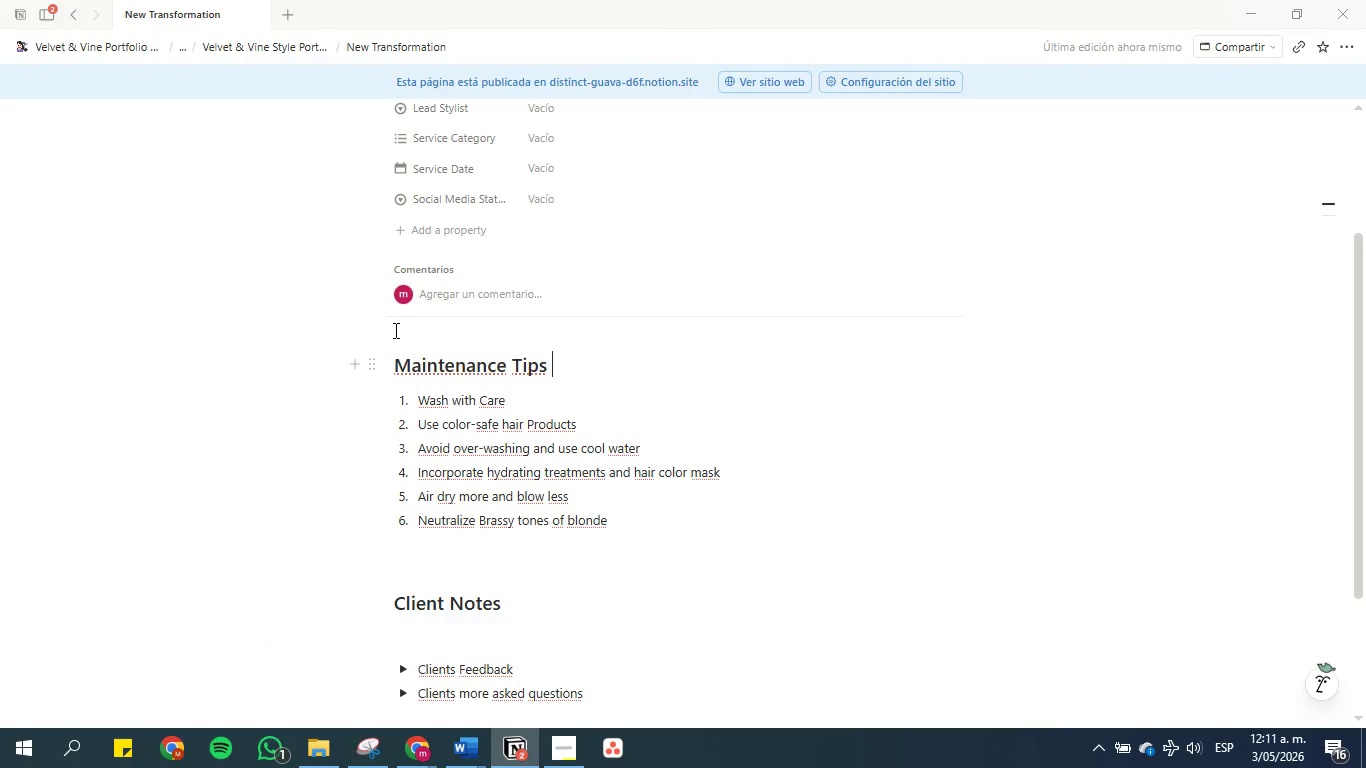 
scroll: coordinate [385, 319], scroll_direction: up, amount: 2.0
 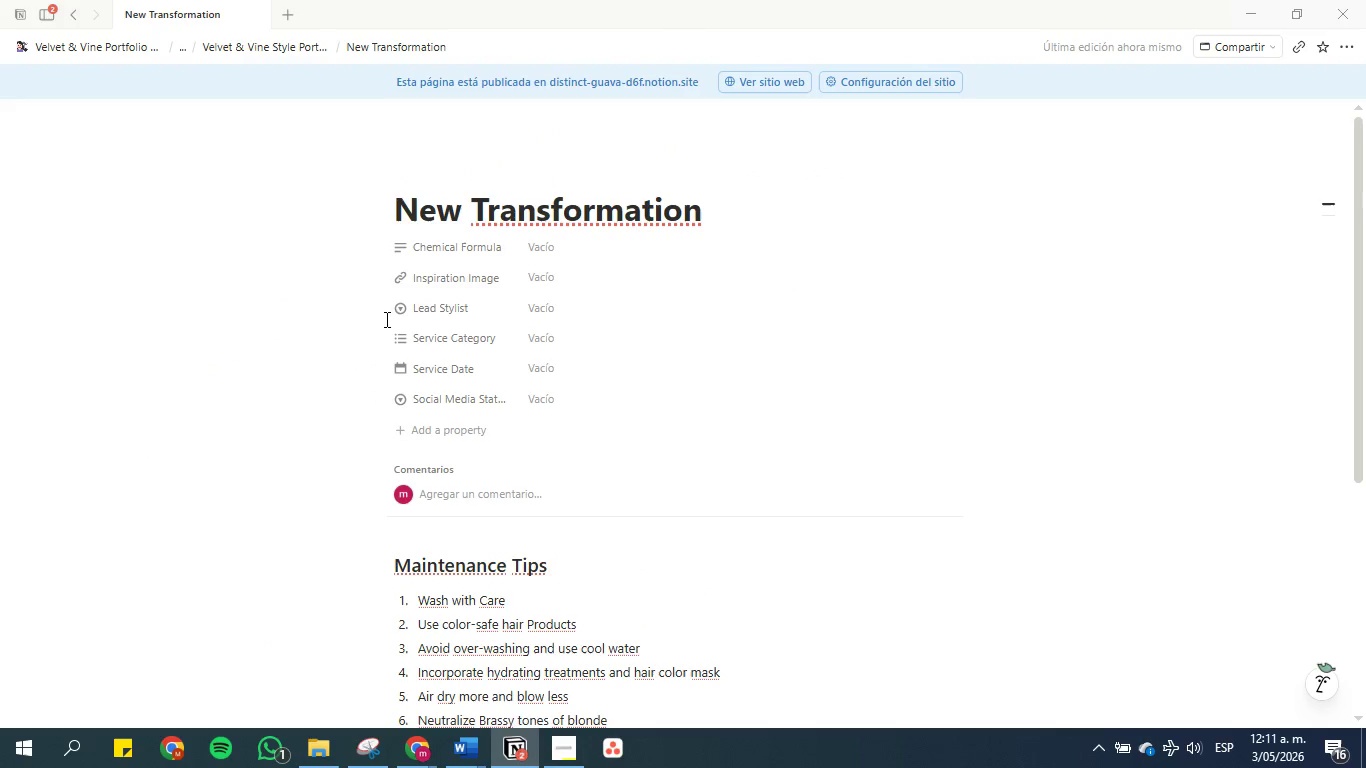 
scroll: coordinate [385, 319], scroll_direction: down, amount: 1.0
 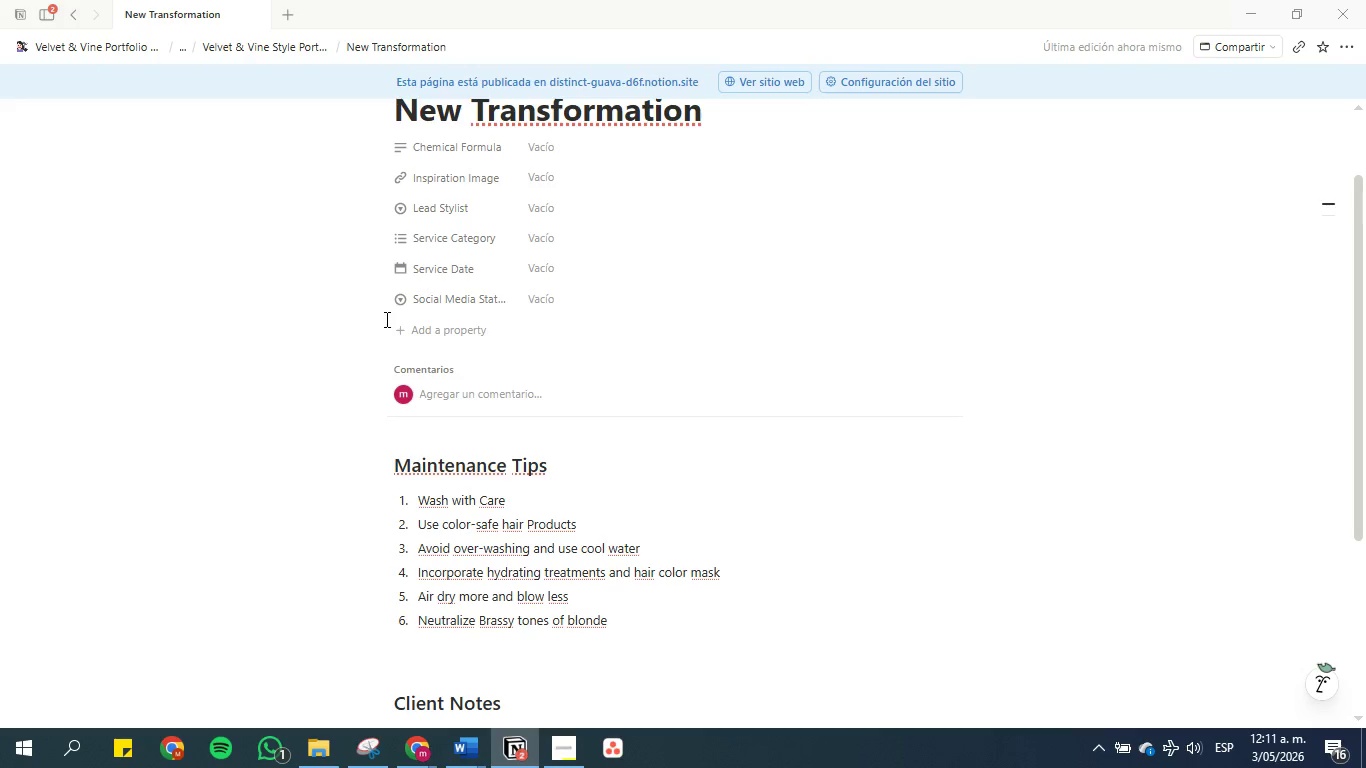 
scroll: coordinate [385, 319], scroll_direction: up, amount: 1.0
 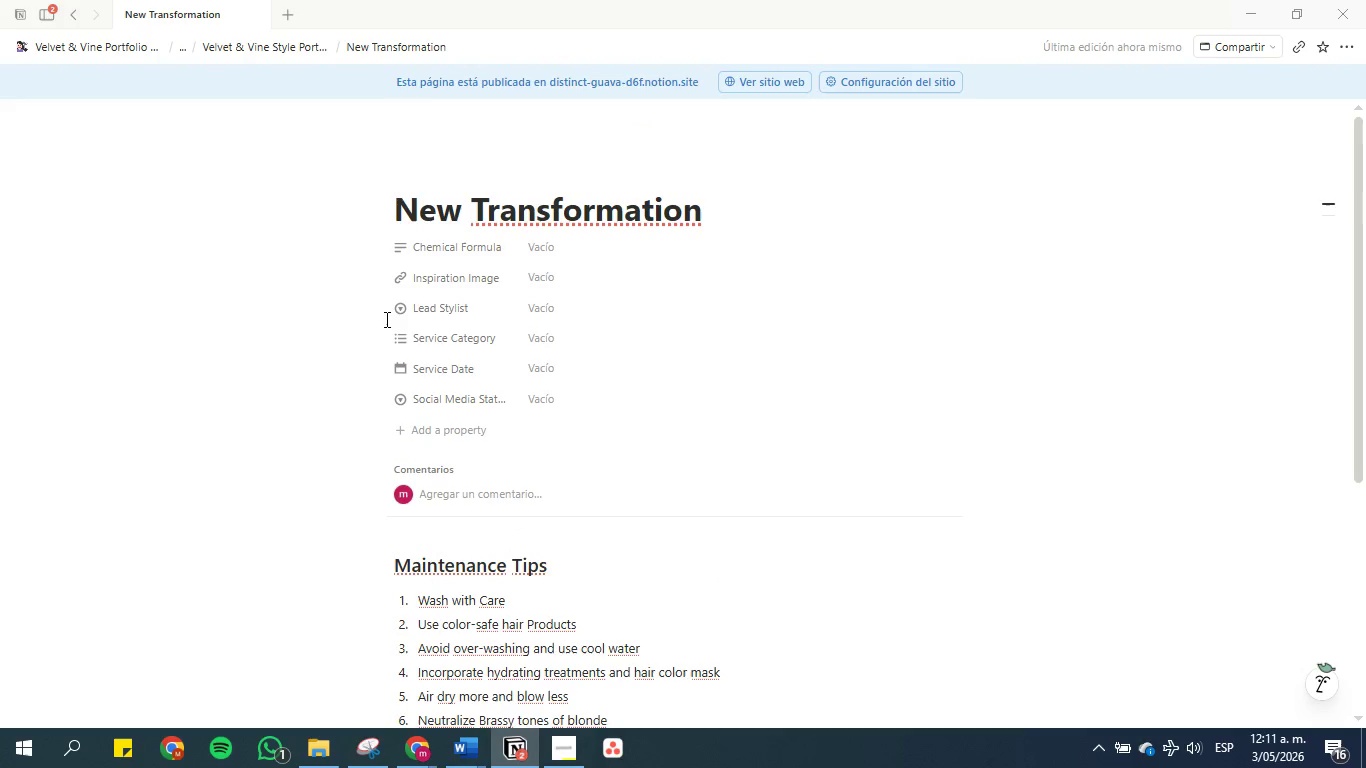 
scroll: coordinate [385, 319], scroll_direction: down, amount: 3.0
 